 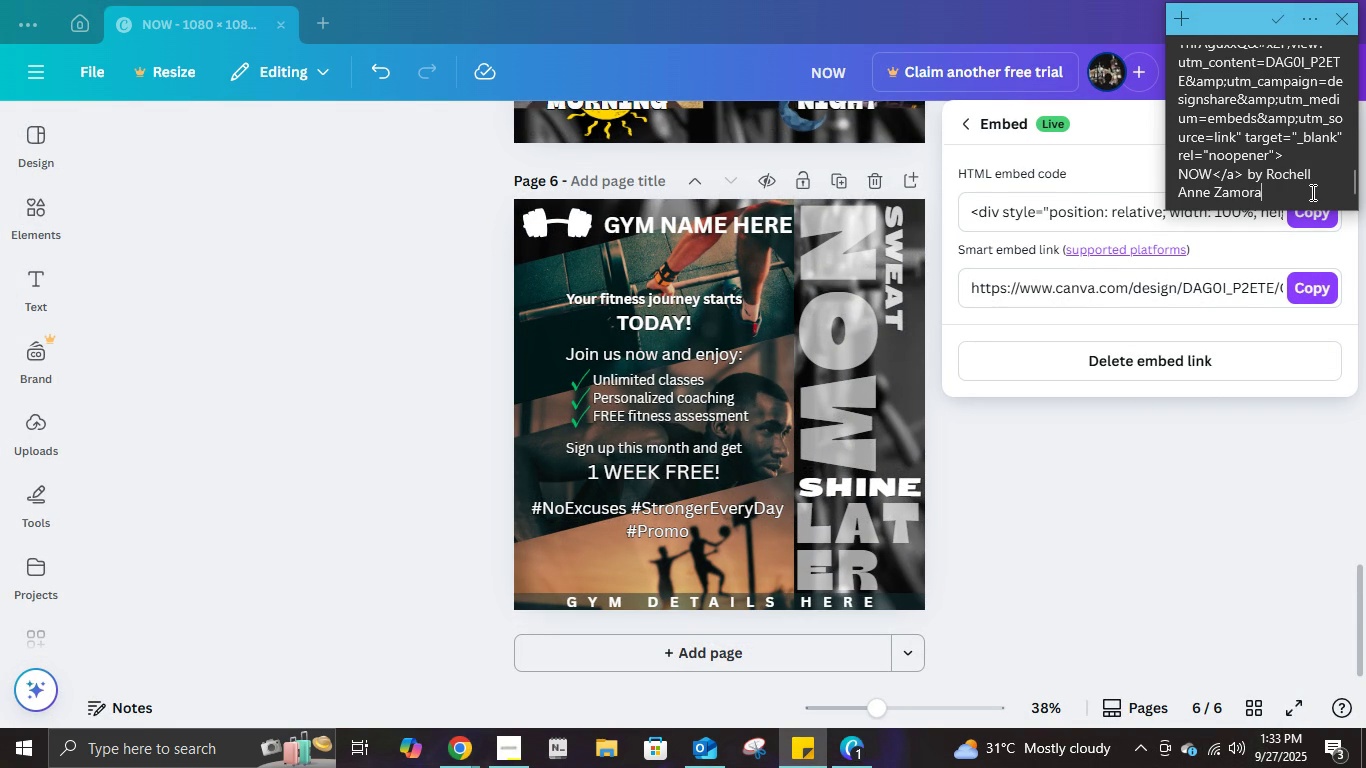 
left_click([1307, 282])
 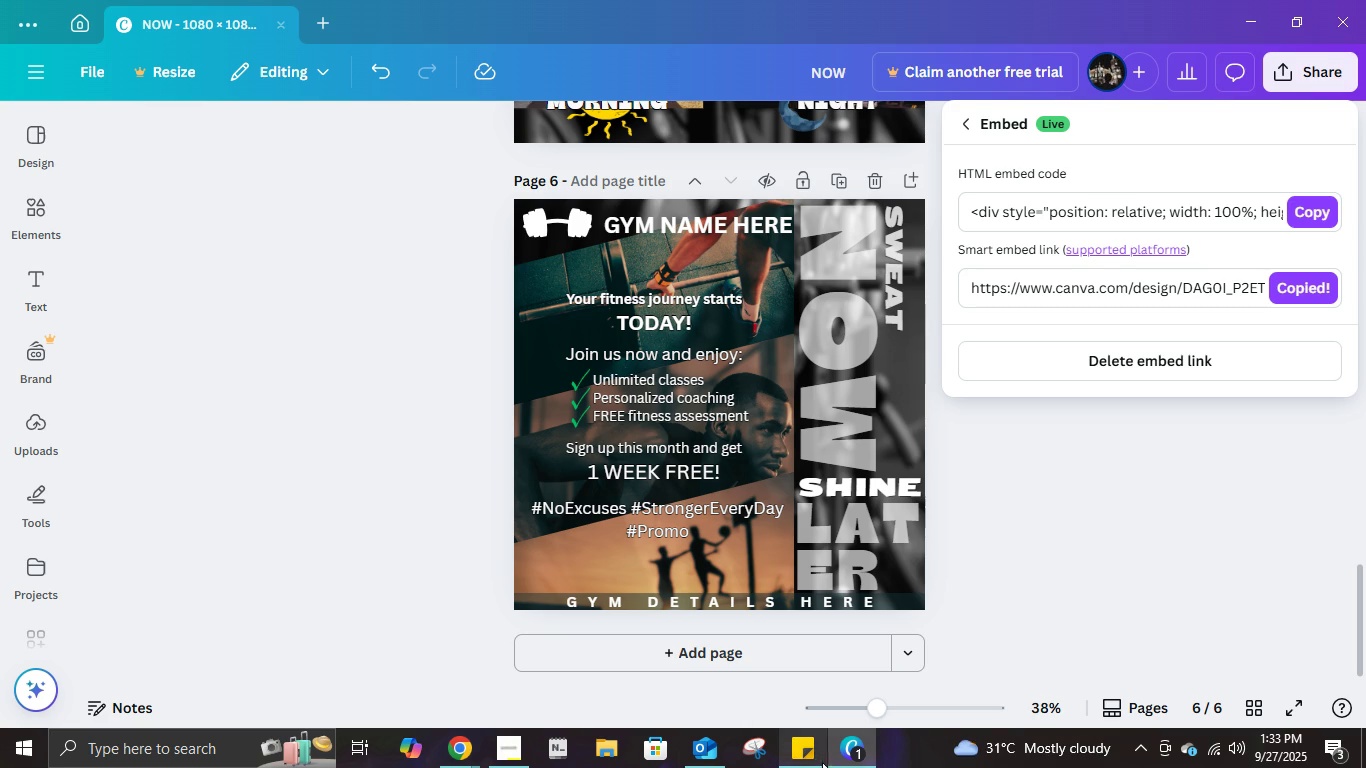 
left_click([809, 748])
 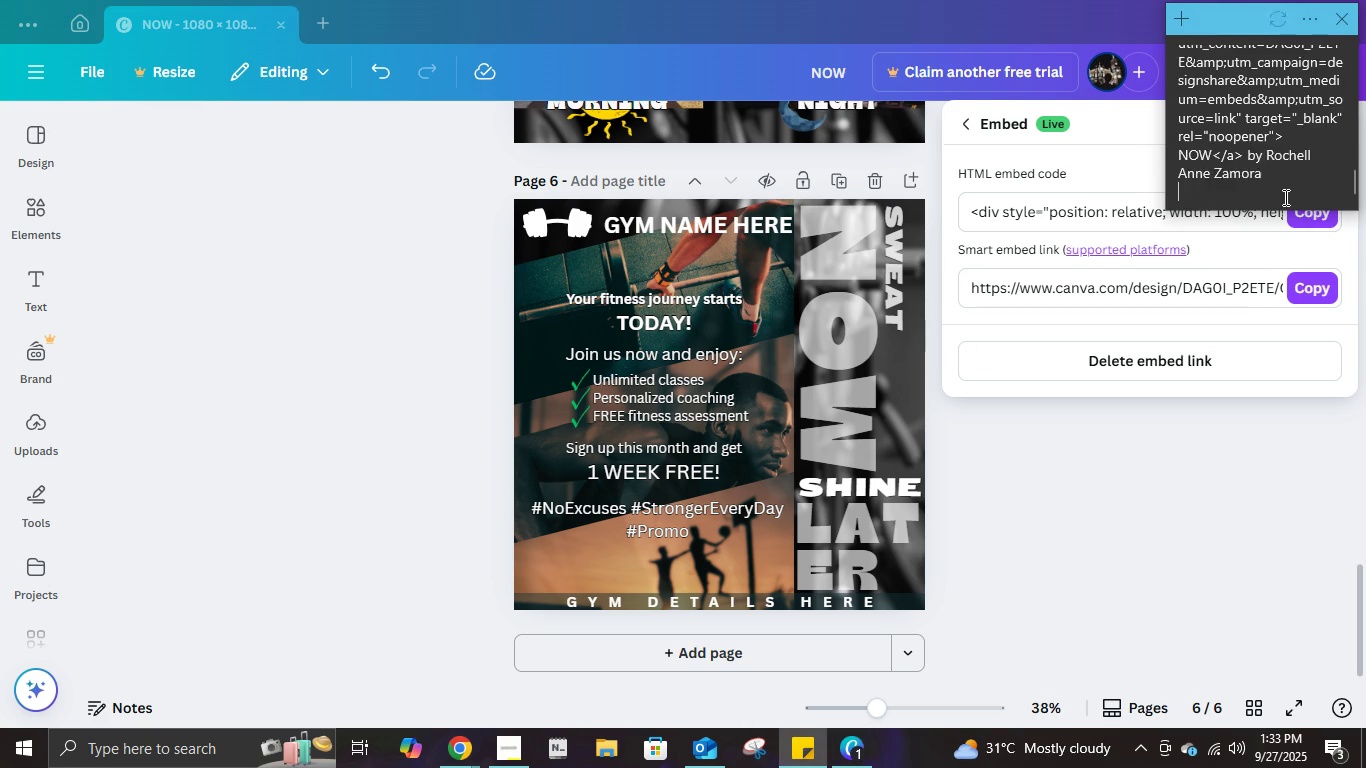 
key(Enter)
 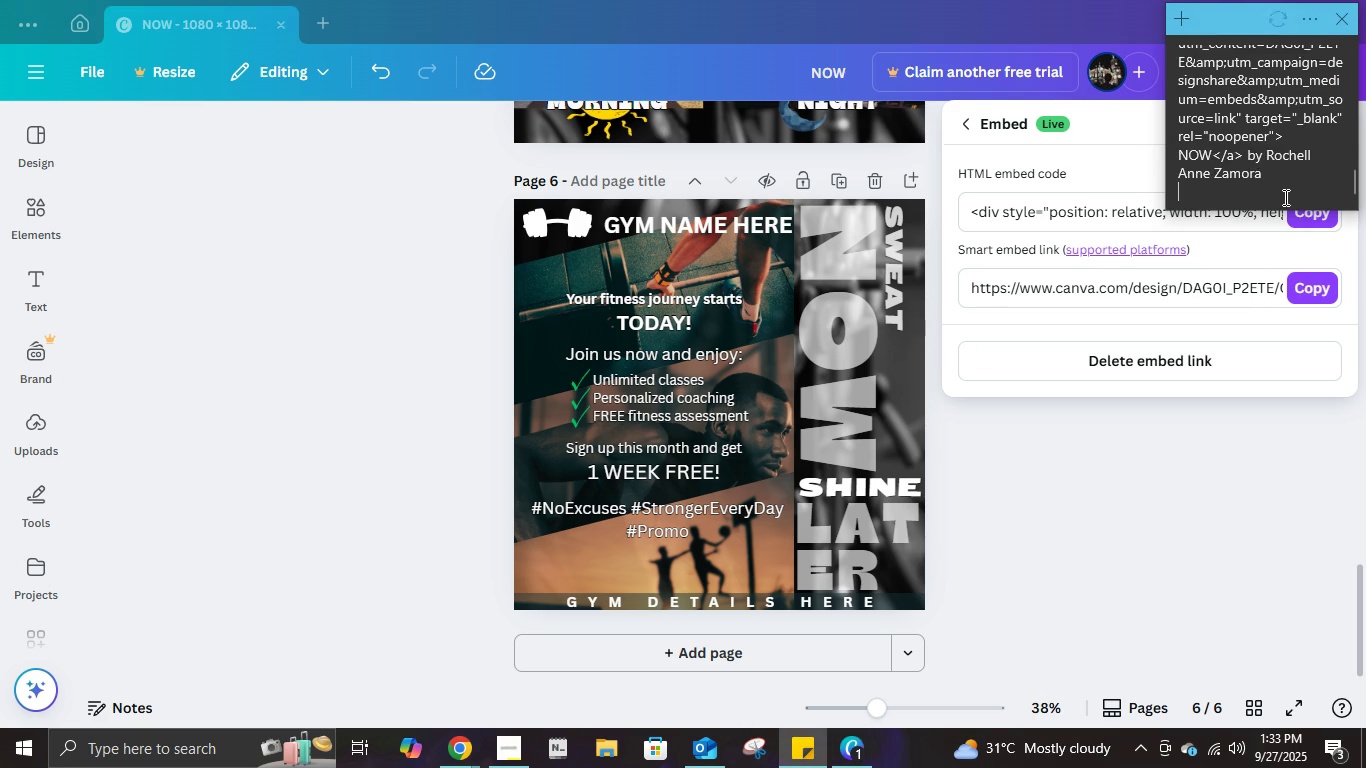 
key(Enter)
 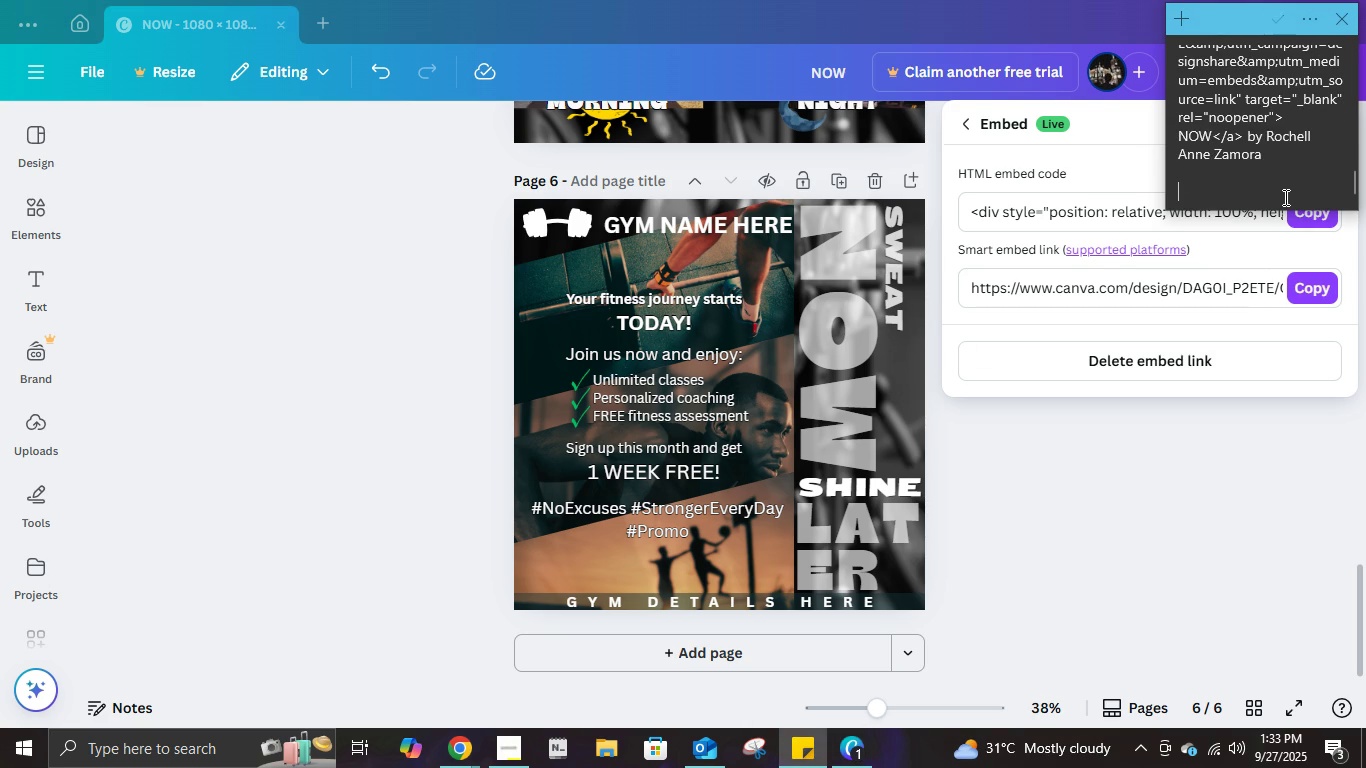 
key(Control+ControlLeft)
 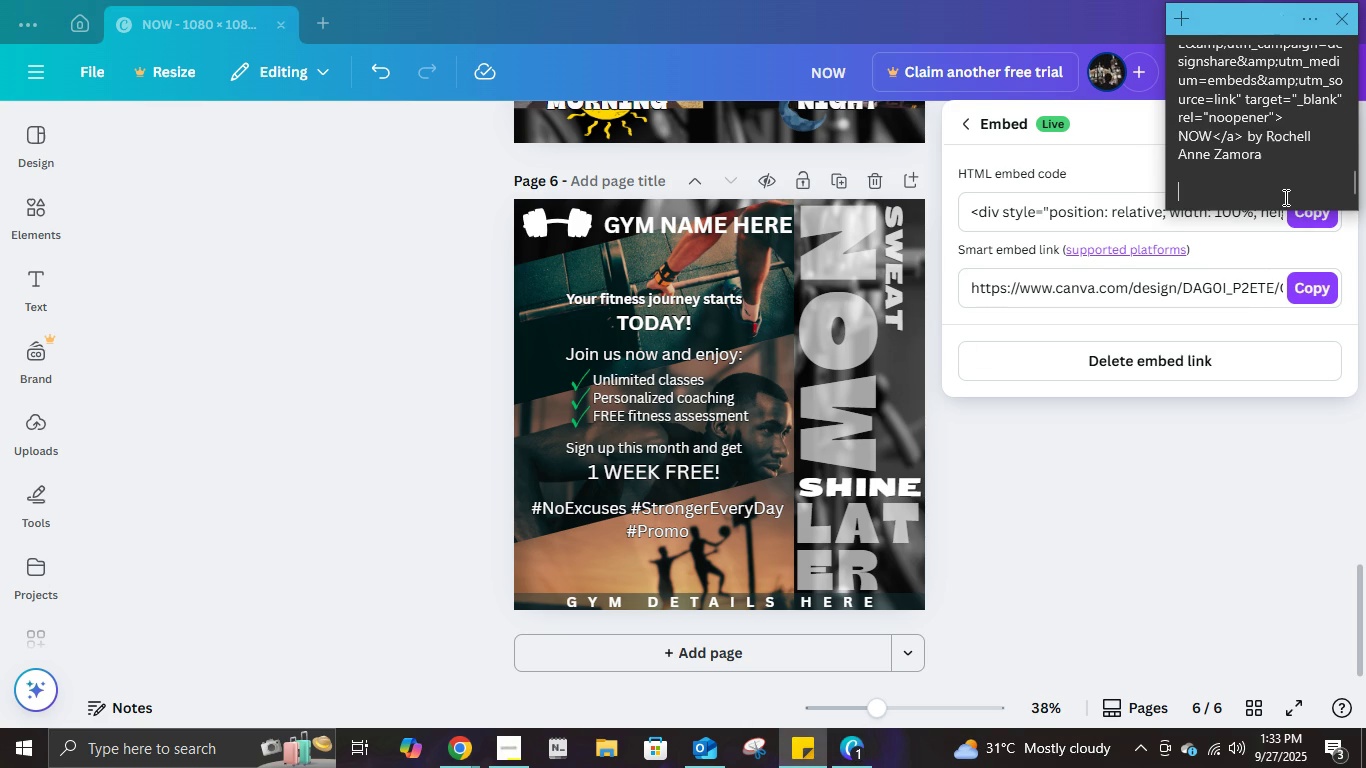 
key(Control+V)
 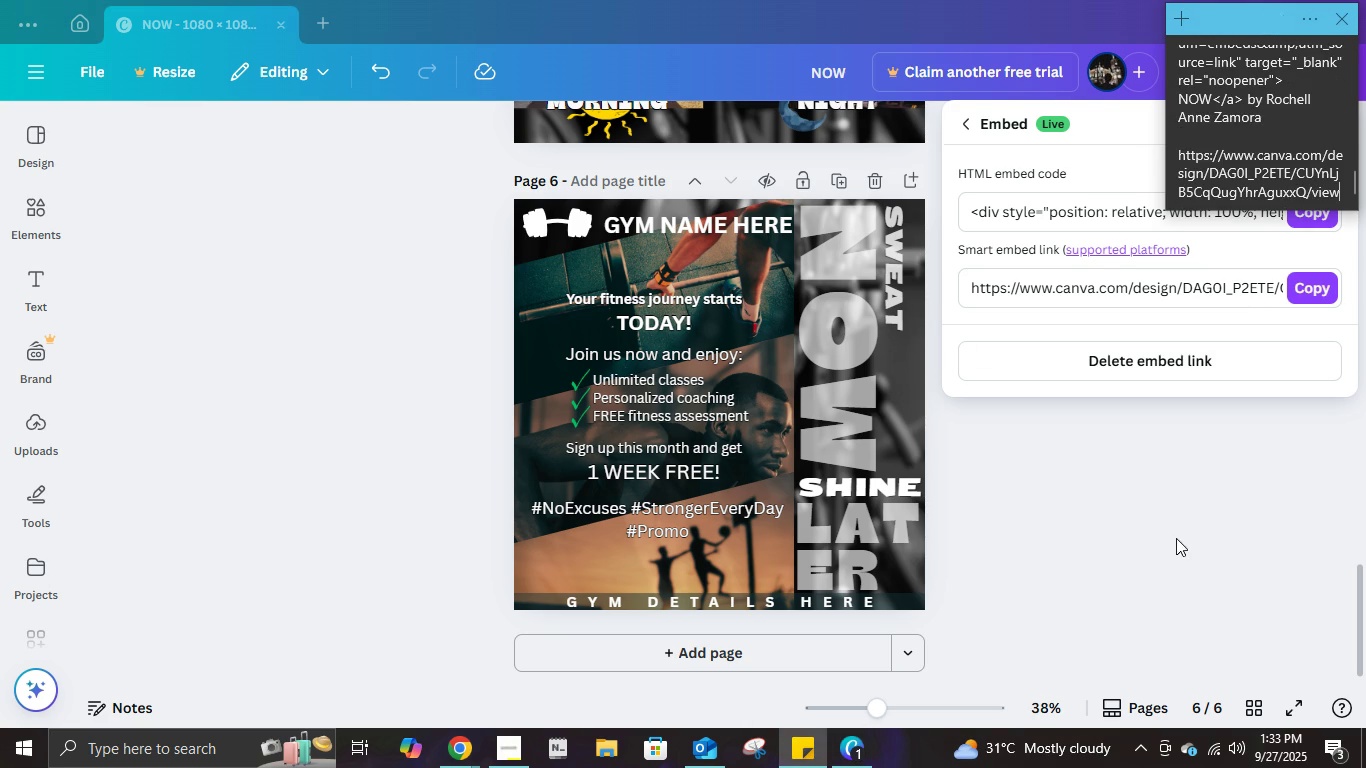 
left_click([1176, 541])
 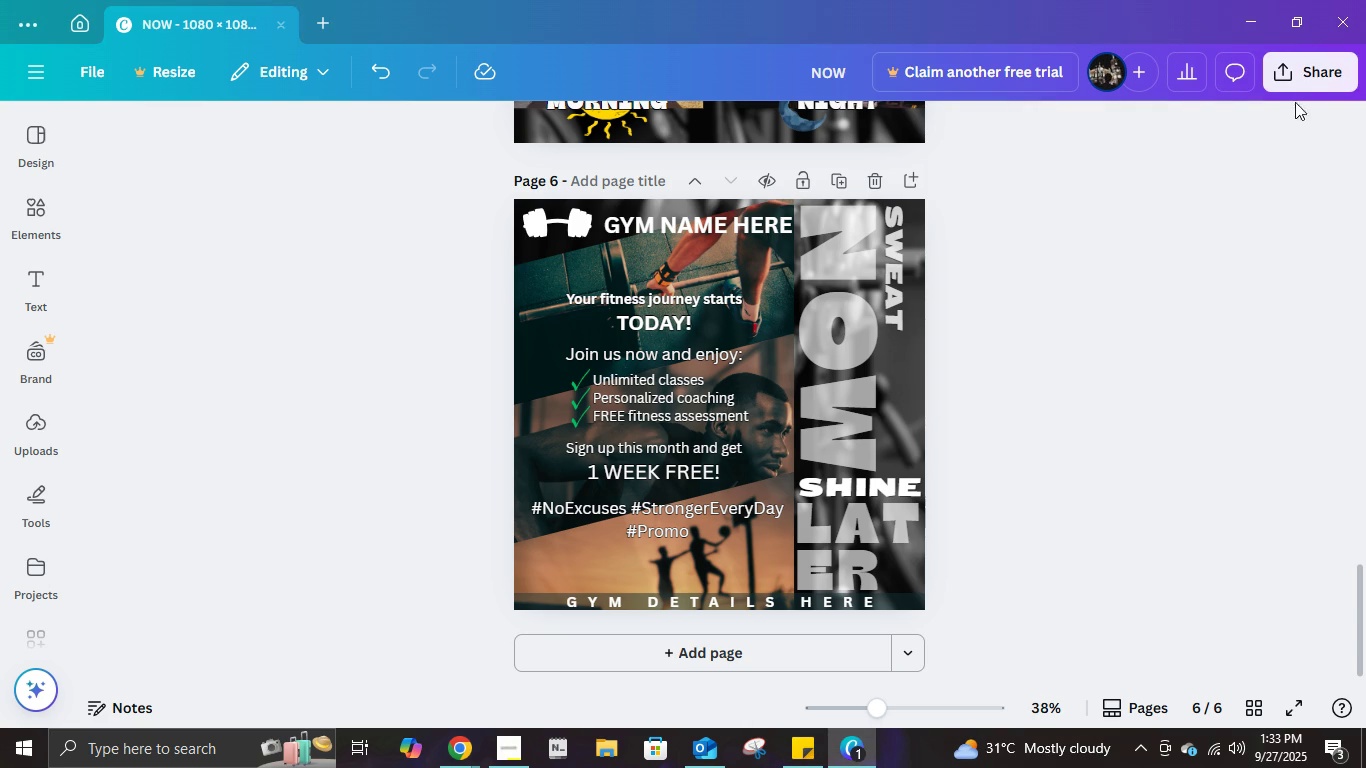 
left_click([1302, 81])
 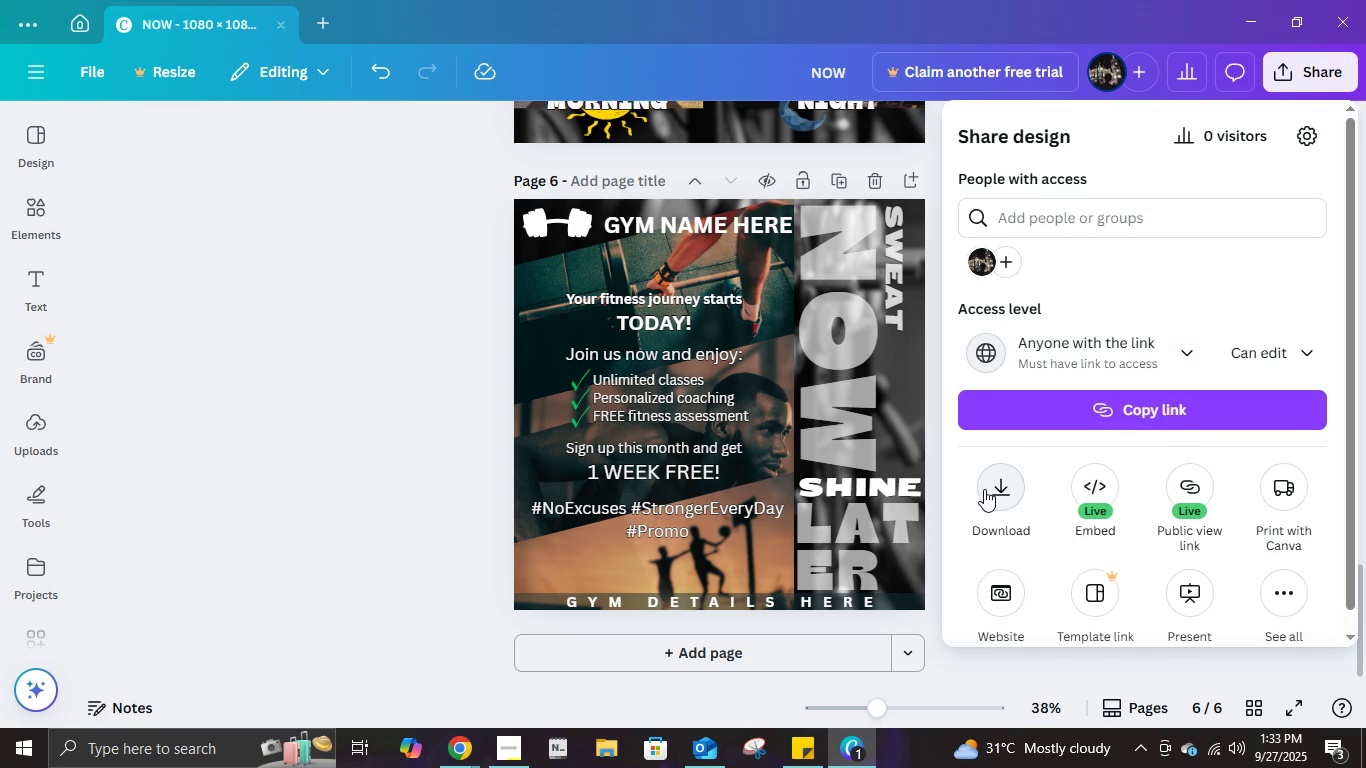 
left_click([984, 489])
 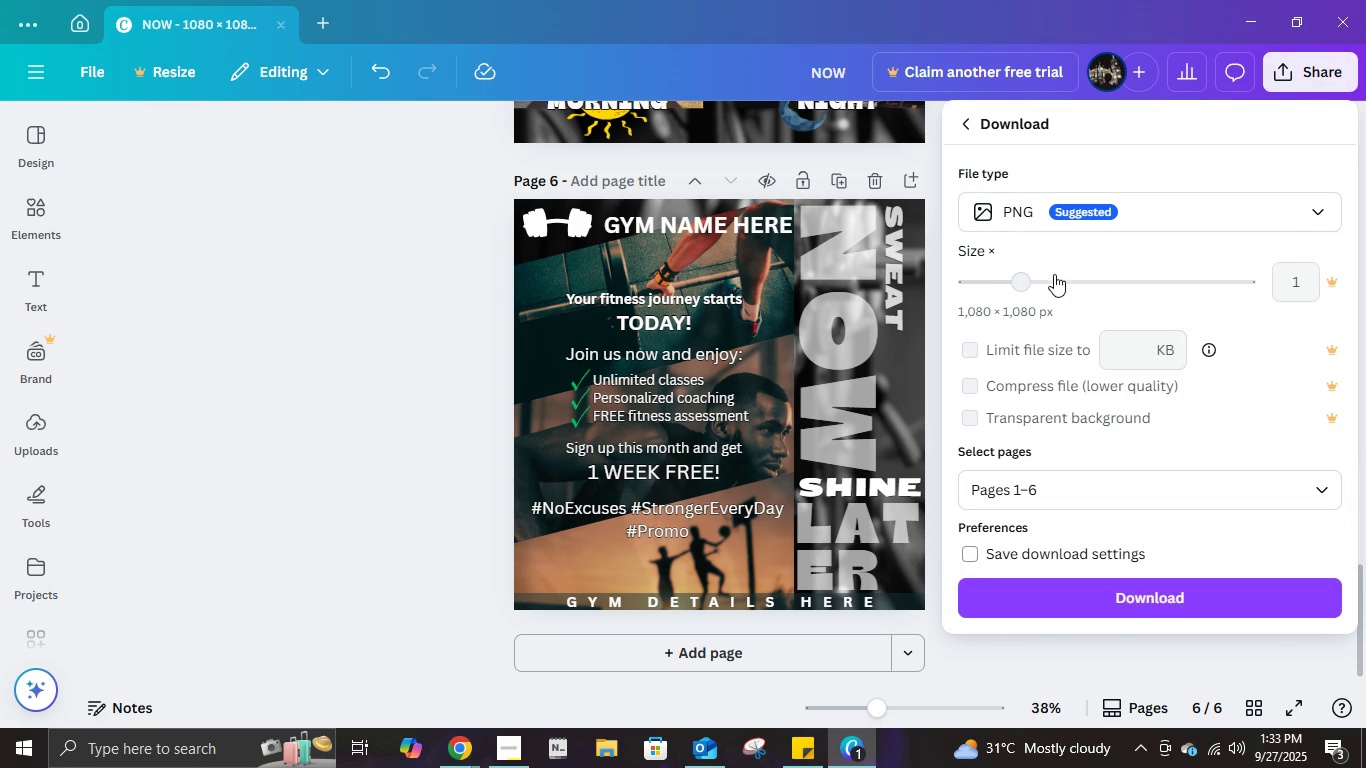 
left_click([1067, 226])
 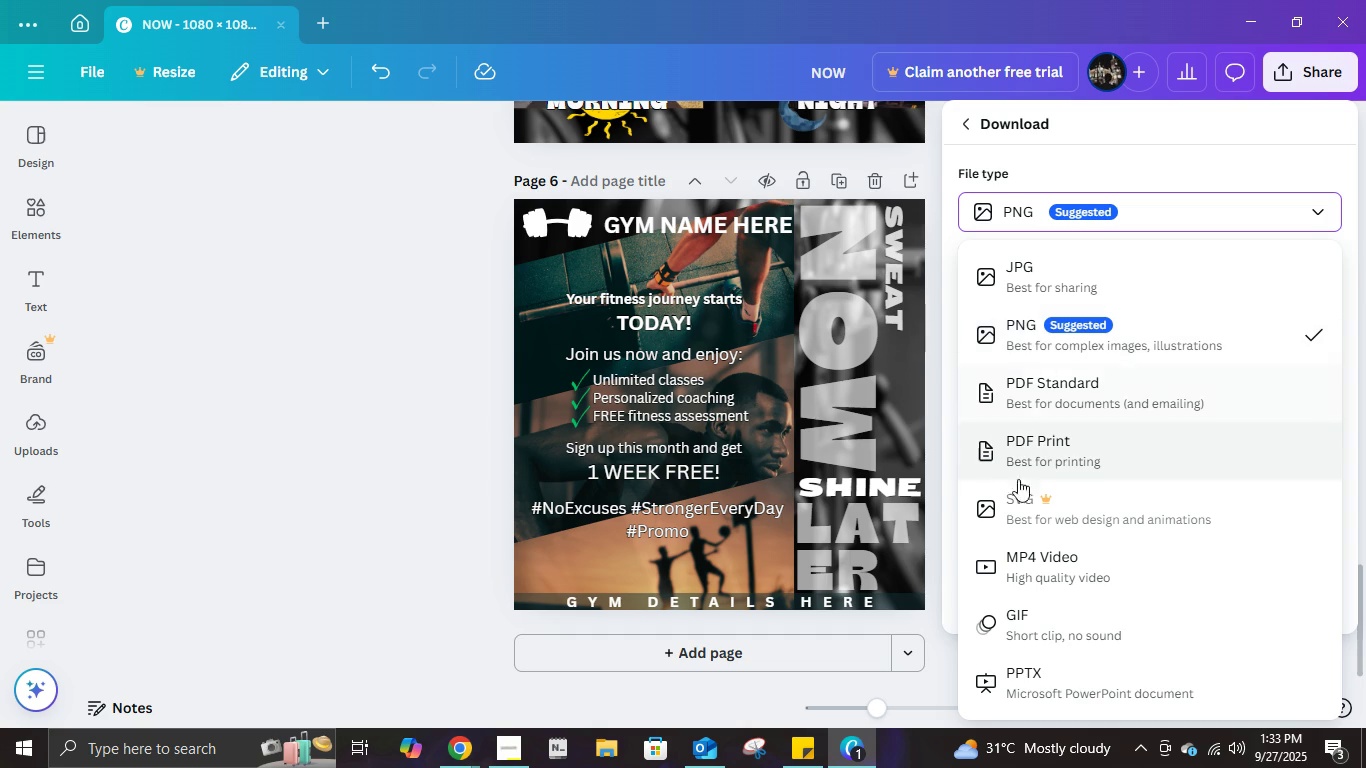 
scroll: coordinate [1049, 639], scroll_direction: down, amount: 5.0
 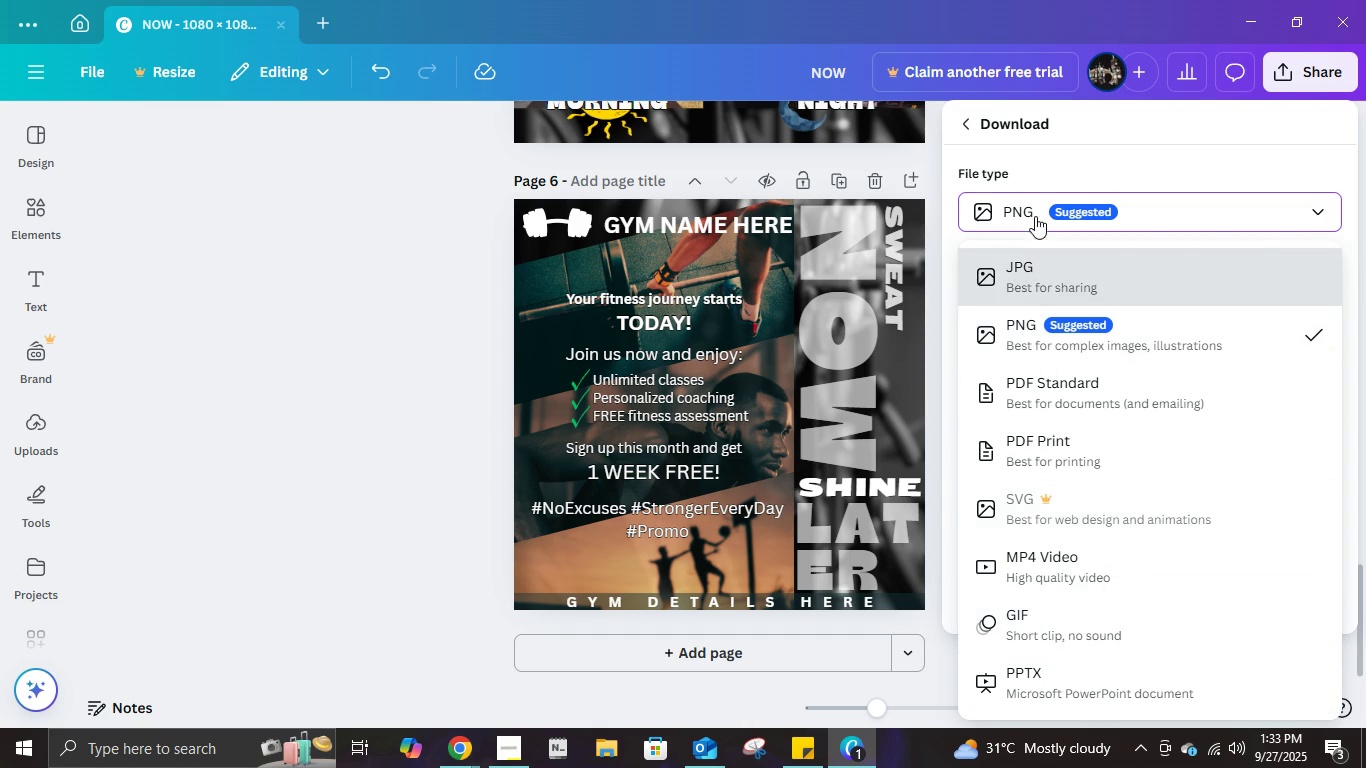 
left_click([1035, 216])
 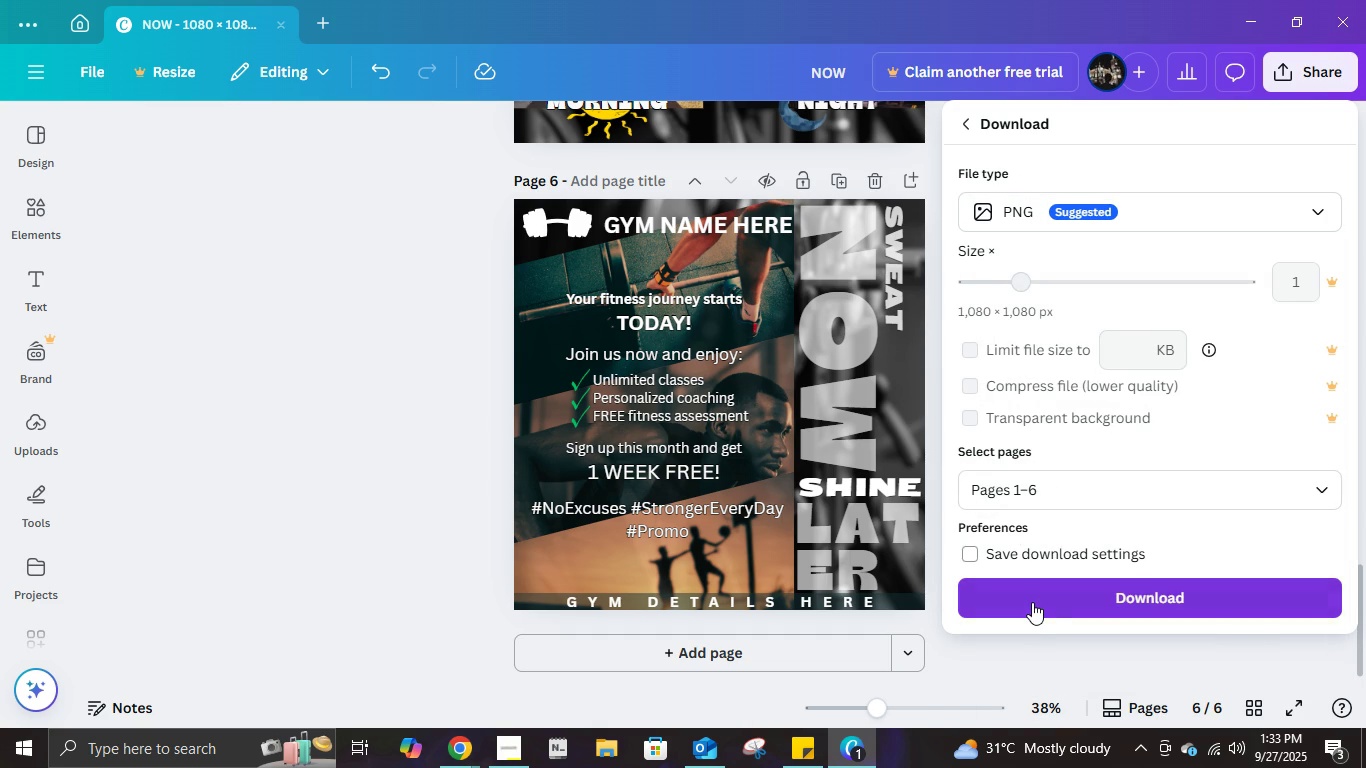 
left_click([1032, 602])
 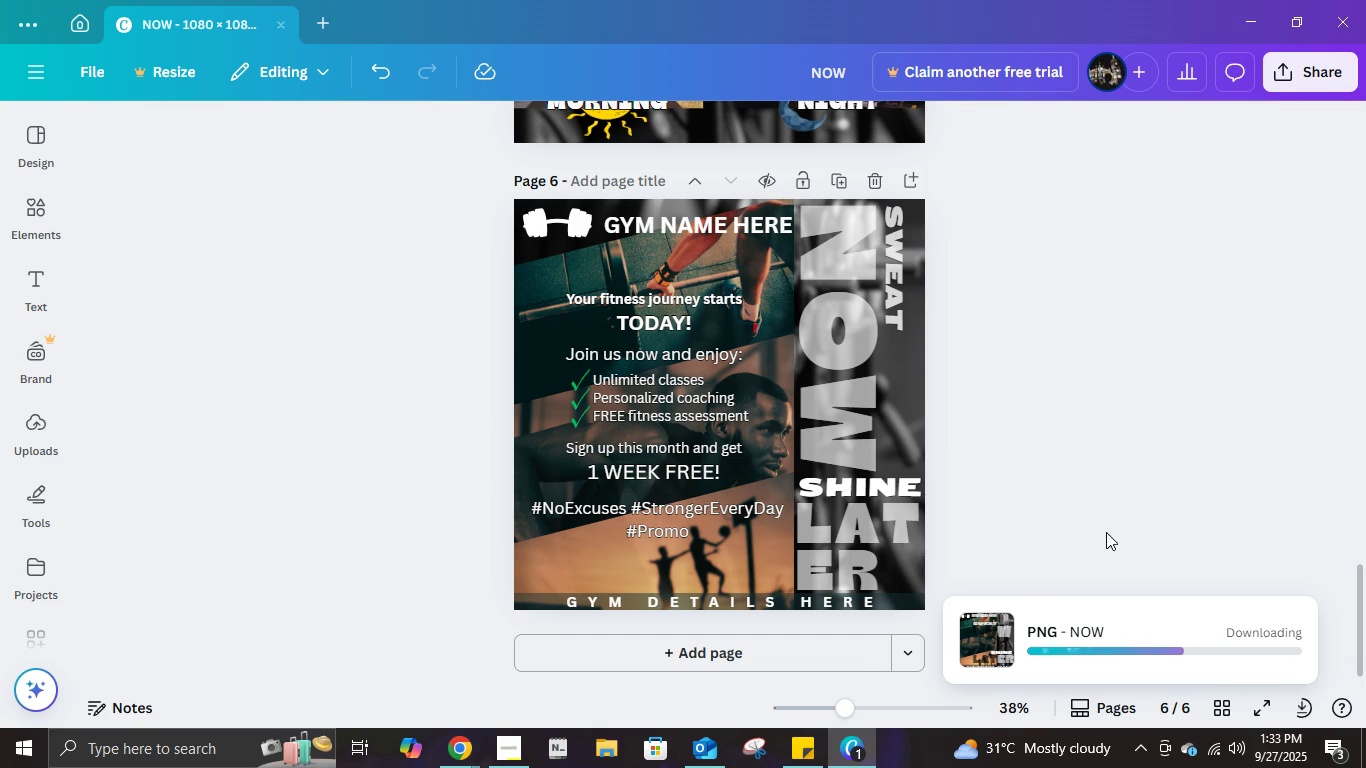 
wait(7.85)
 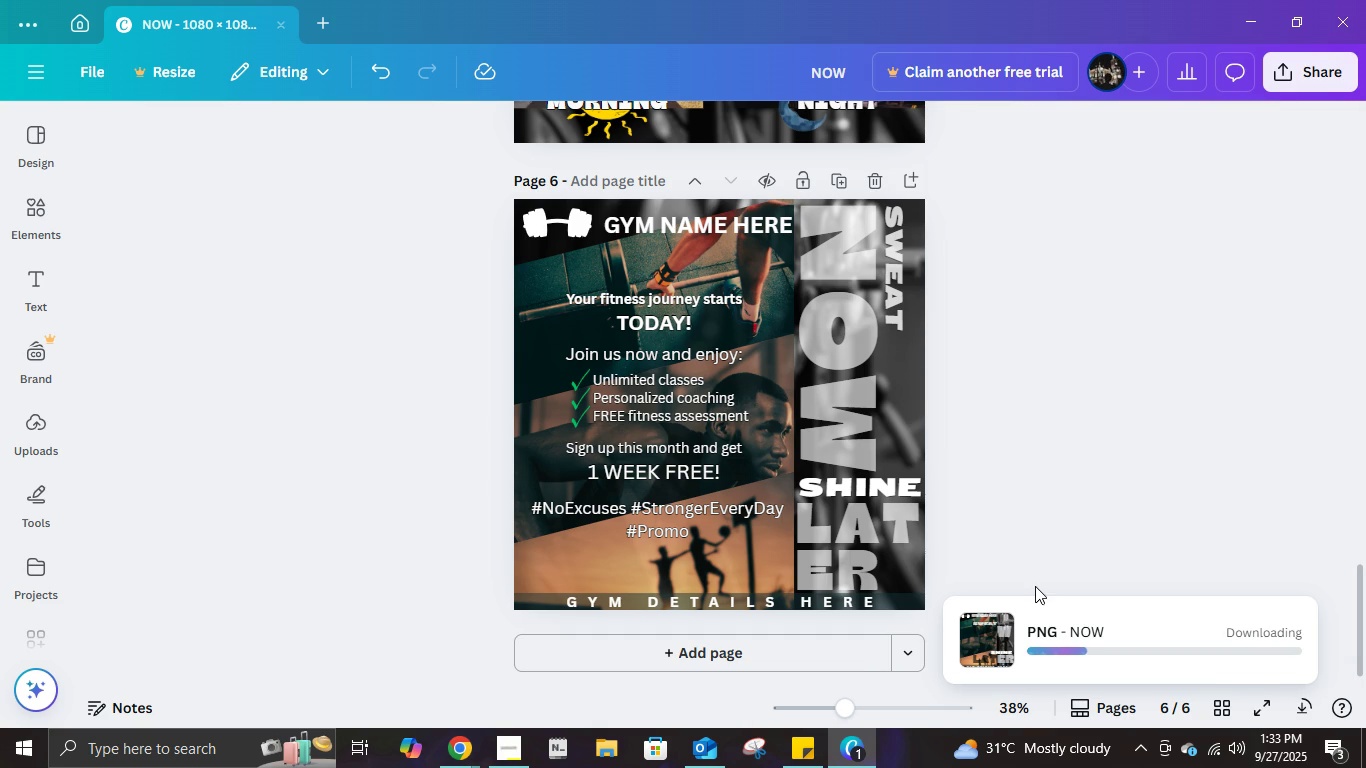 
left_click([455, 755])
 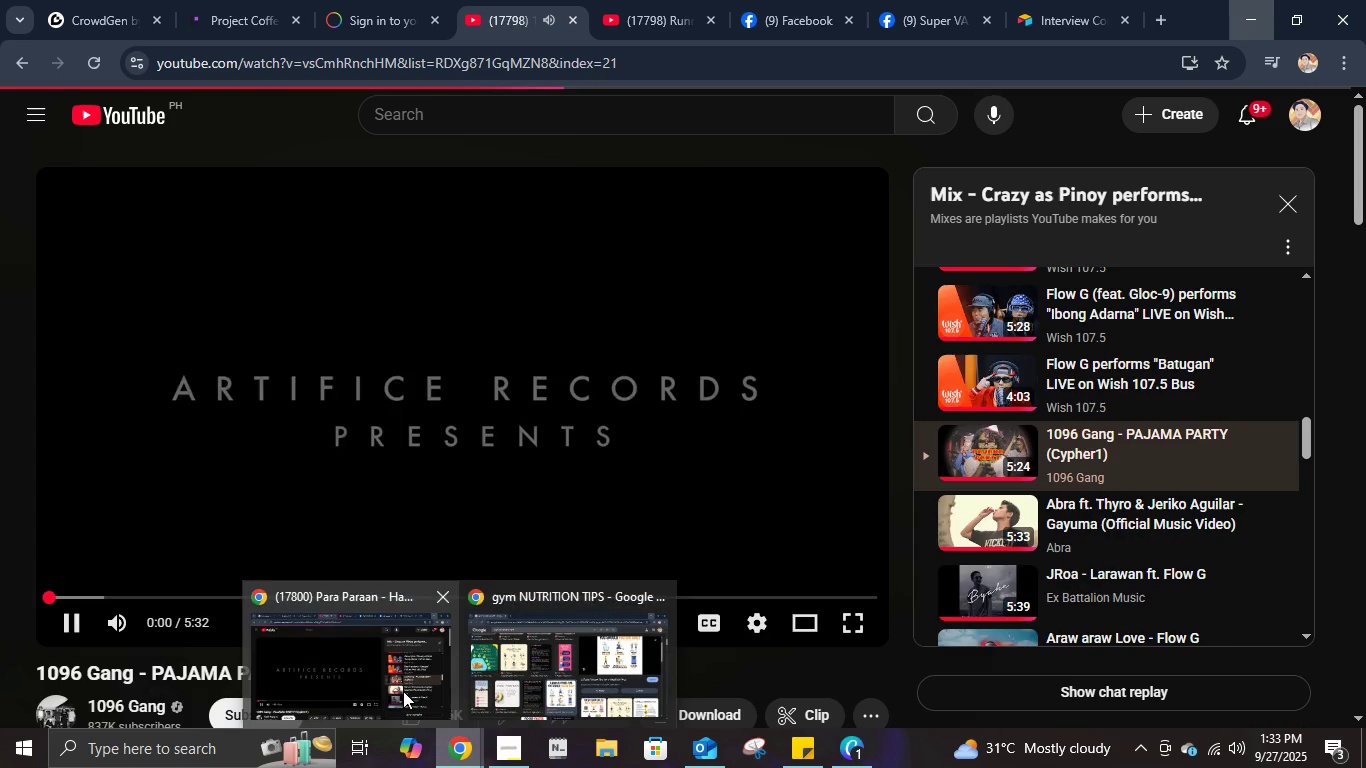 
left_click([403, 691])
 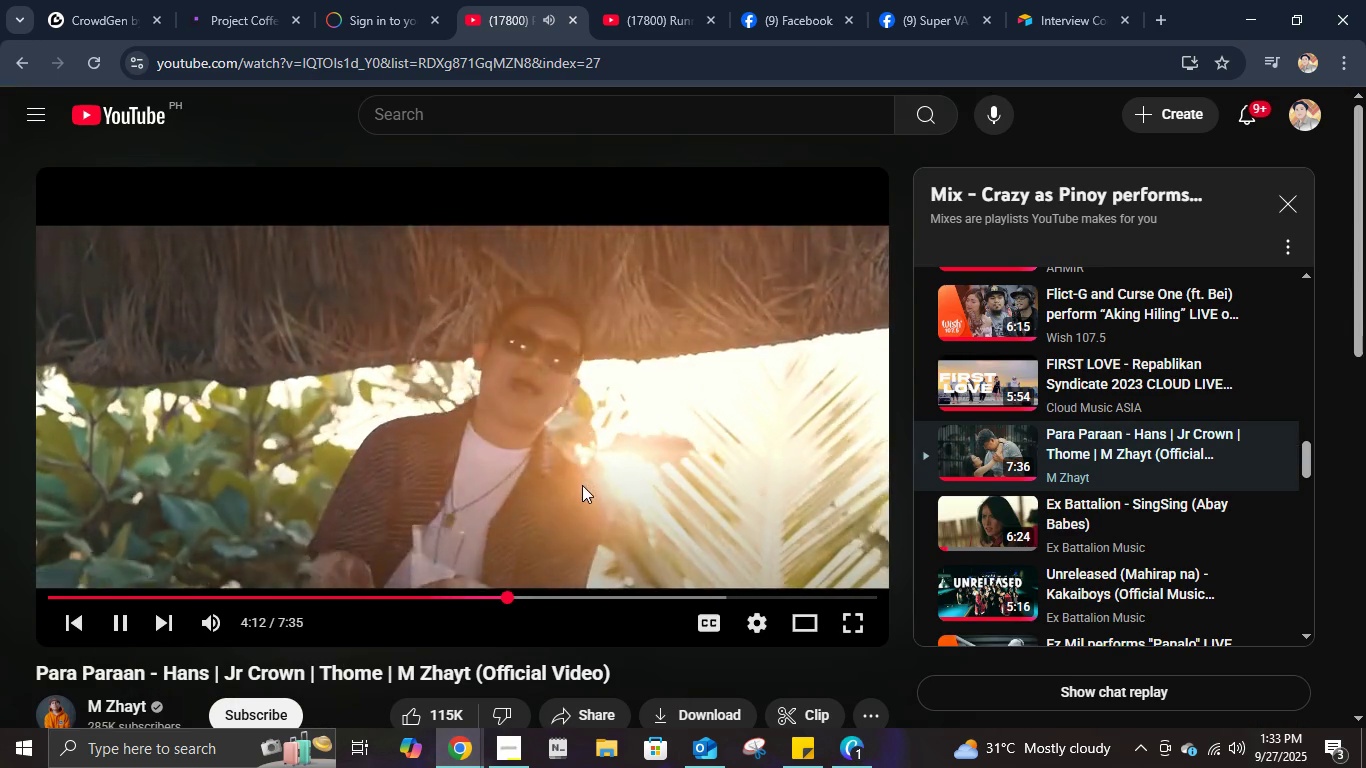 
left_click([585, 480])
 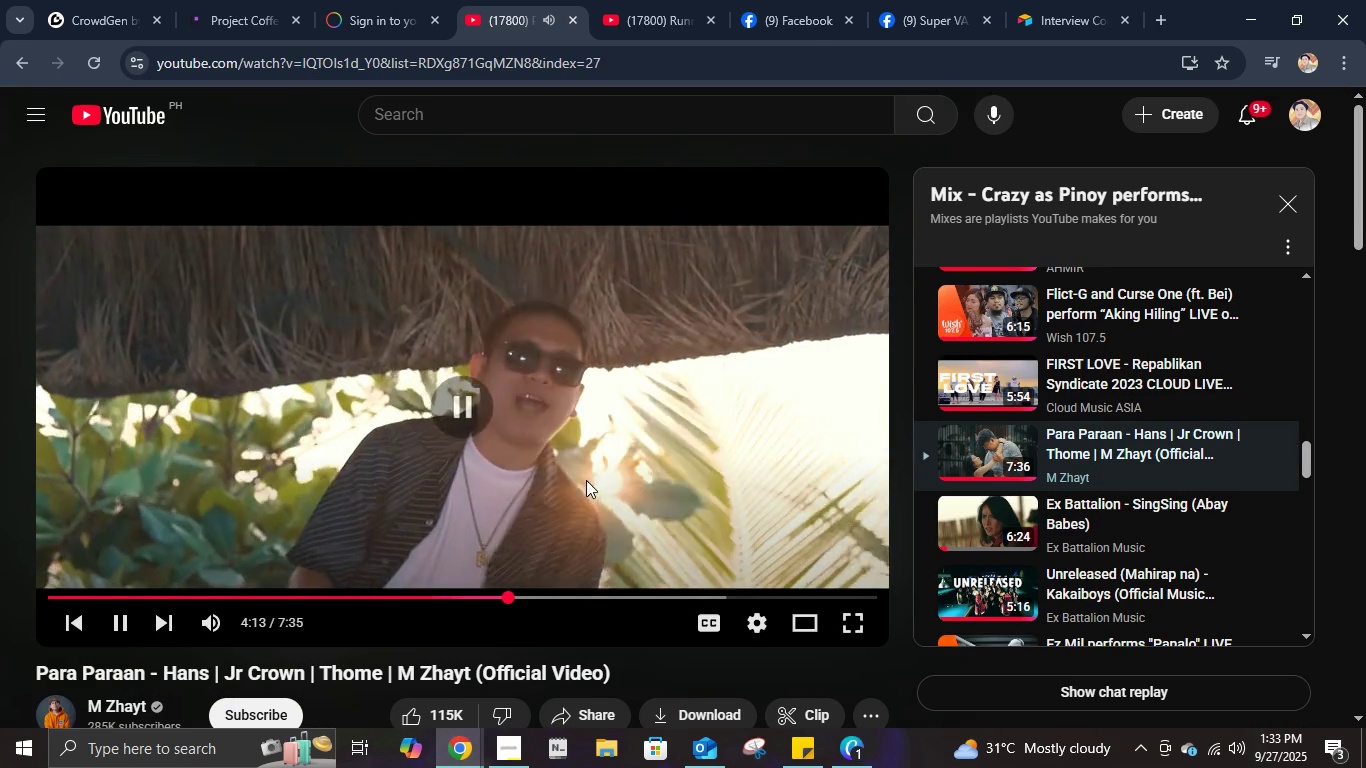 
scroll: coordinate [837, 495], scroll_direction: down, amount: 7.0
 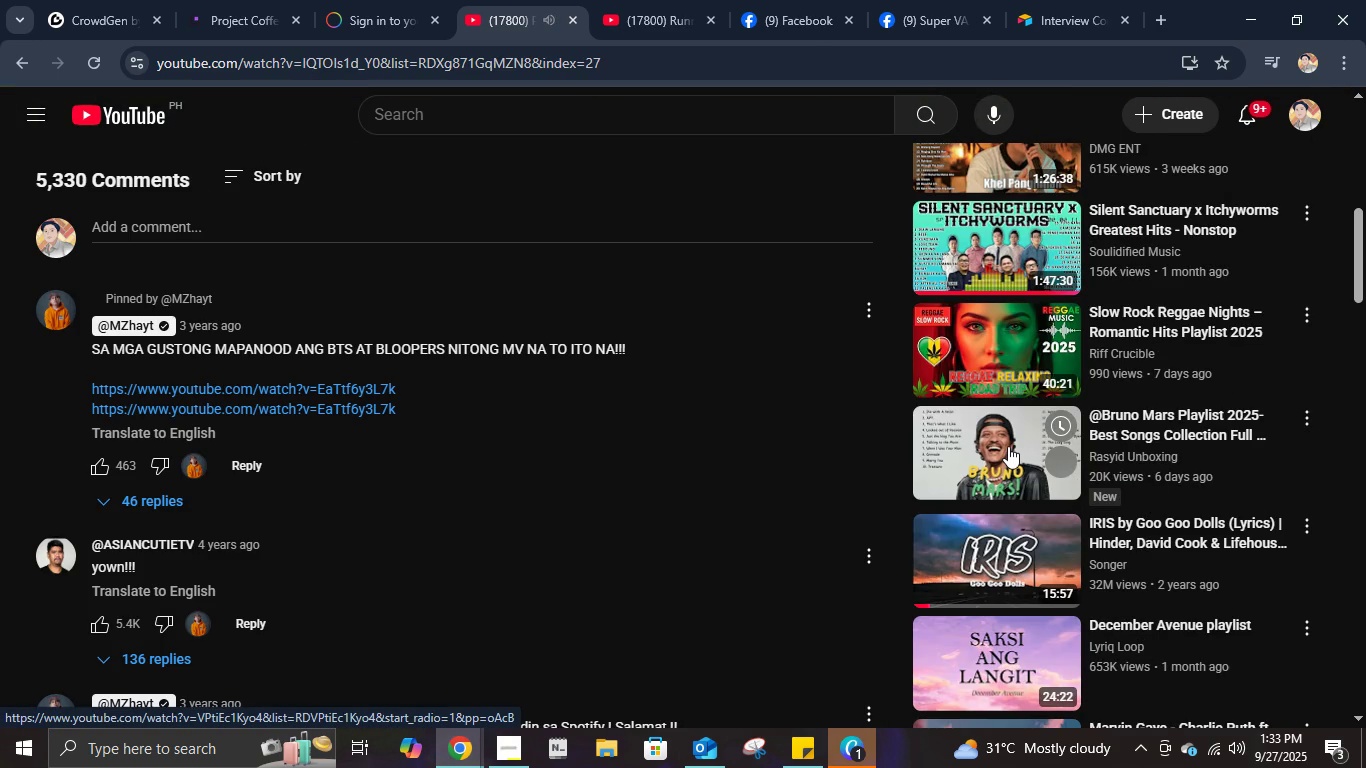 
scroll: coordinate [1009, 442], scroll_direction: up, amount: 7.0
 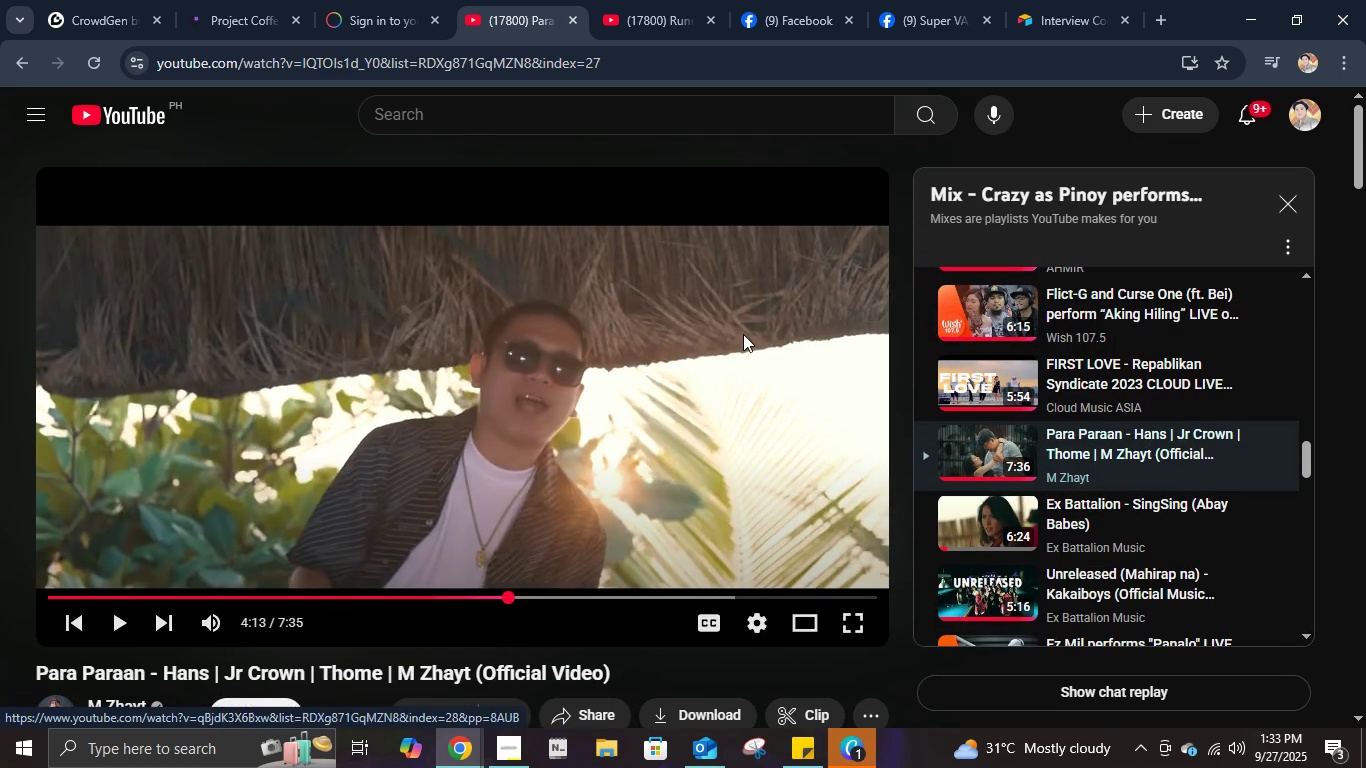 
left_click([743, 334])
 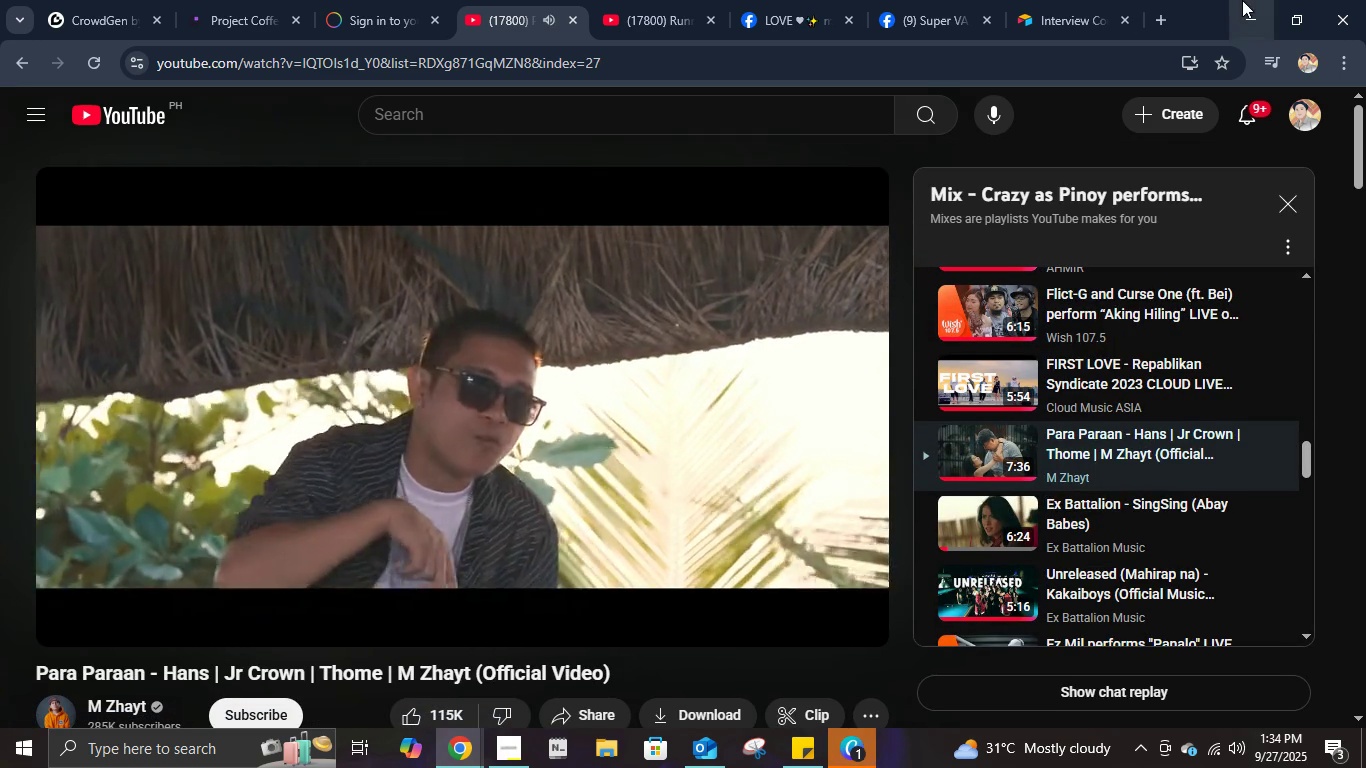 
left_click([1242, 0])
 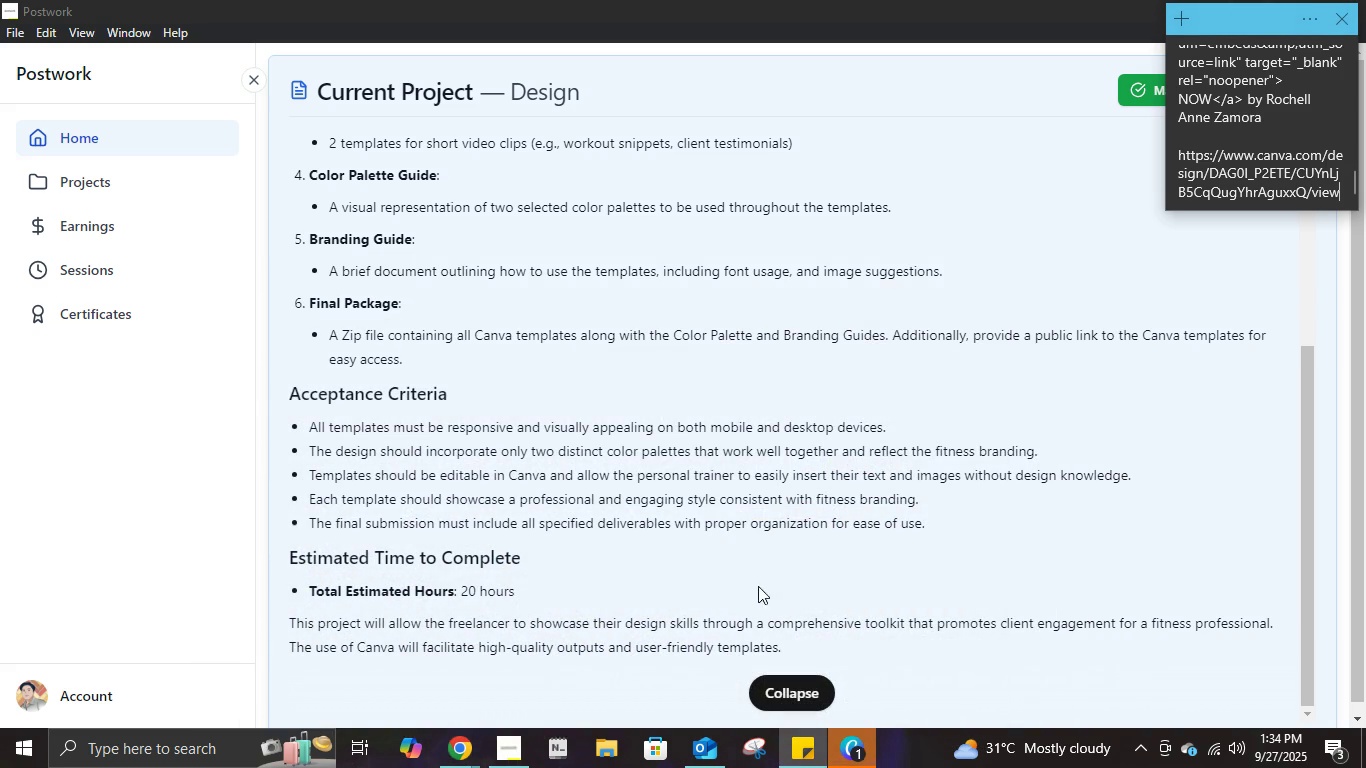 
scroll: coordinate [775, 573], scroll_direction: down, amount: 1.0
 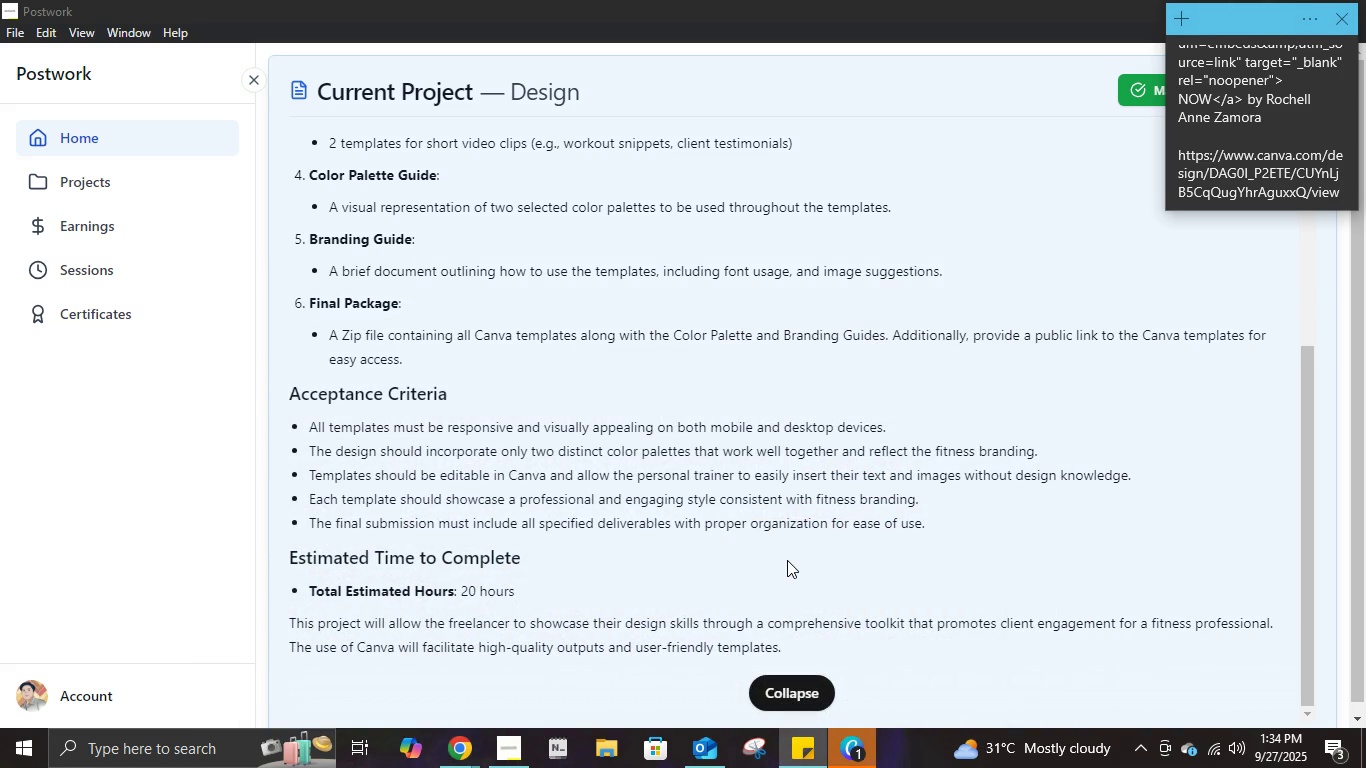 
left_click([855, 751])
 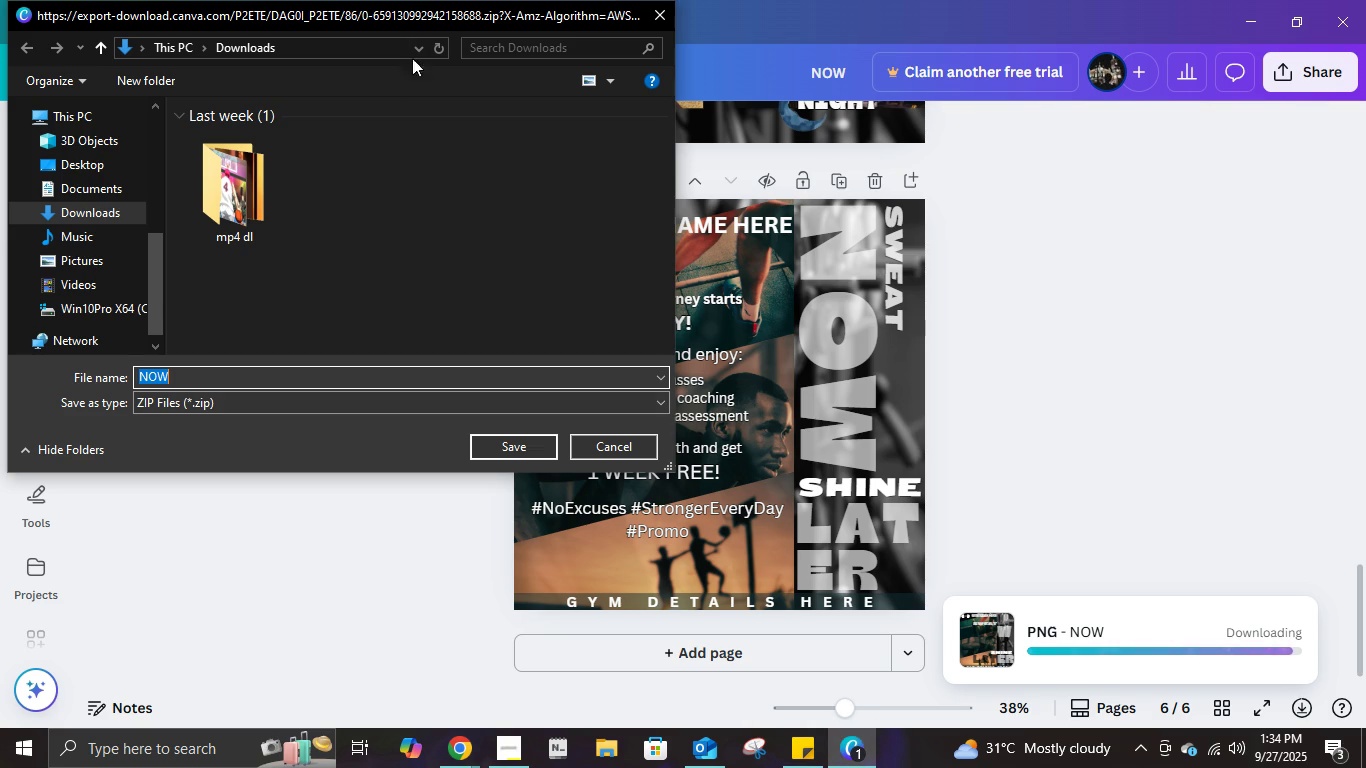 
wait(5.99)
 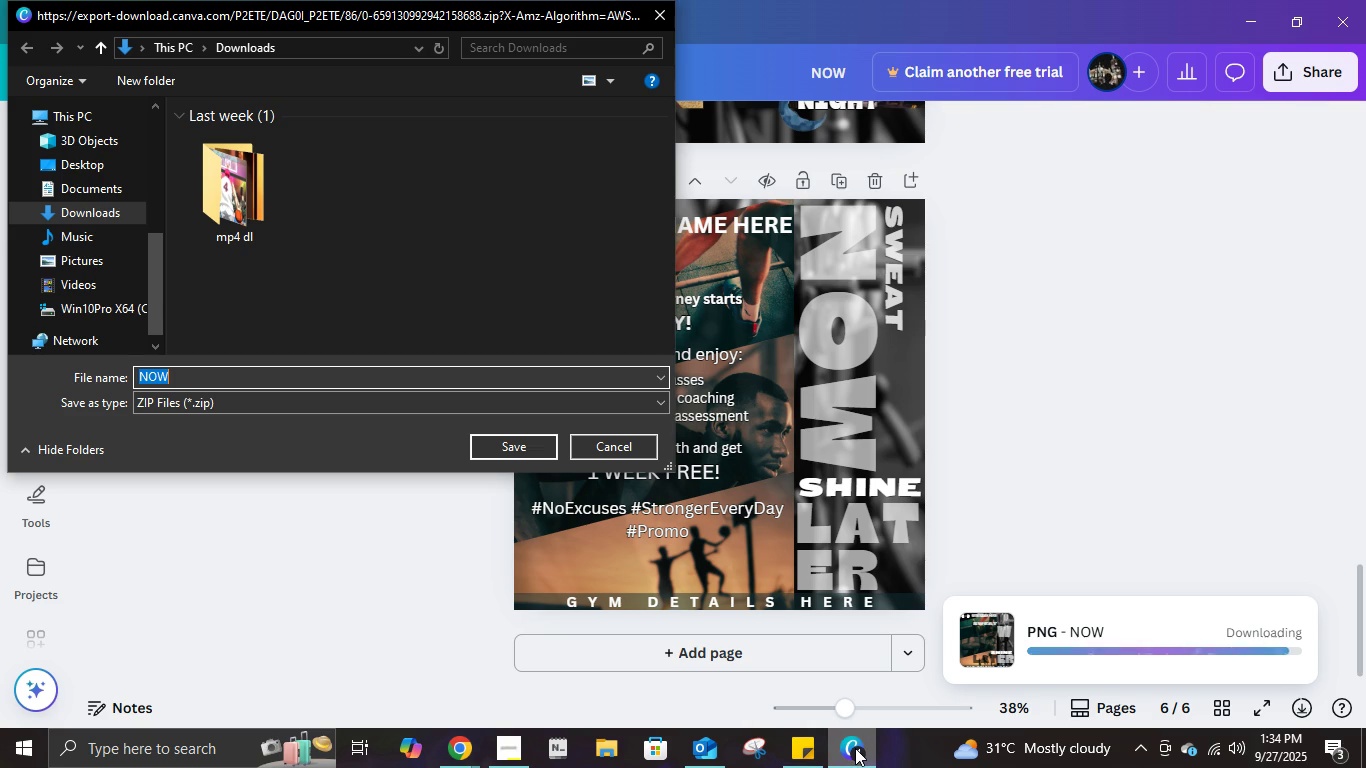 
left_click([97, 170])
 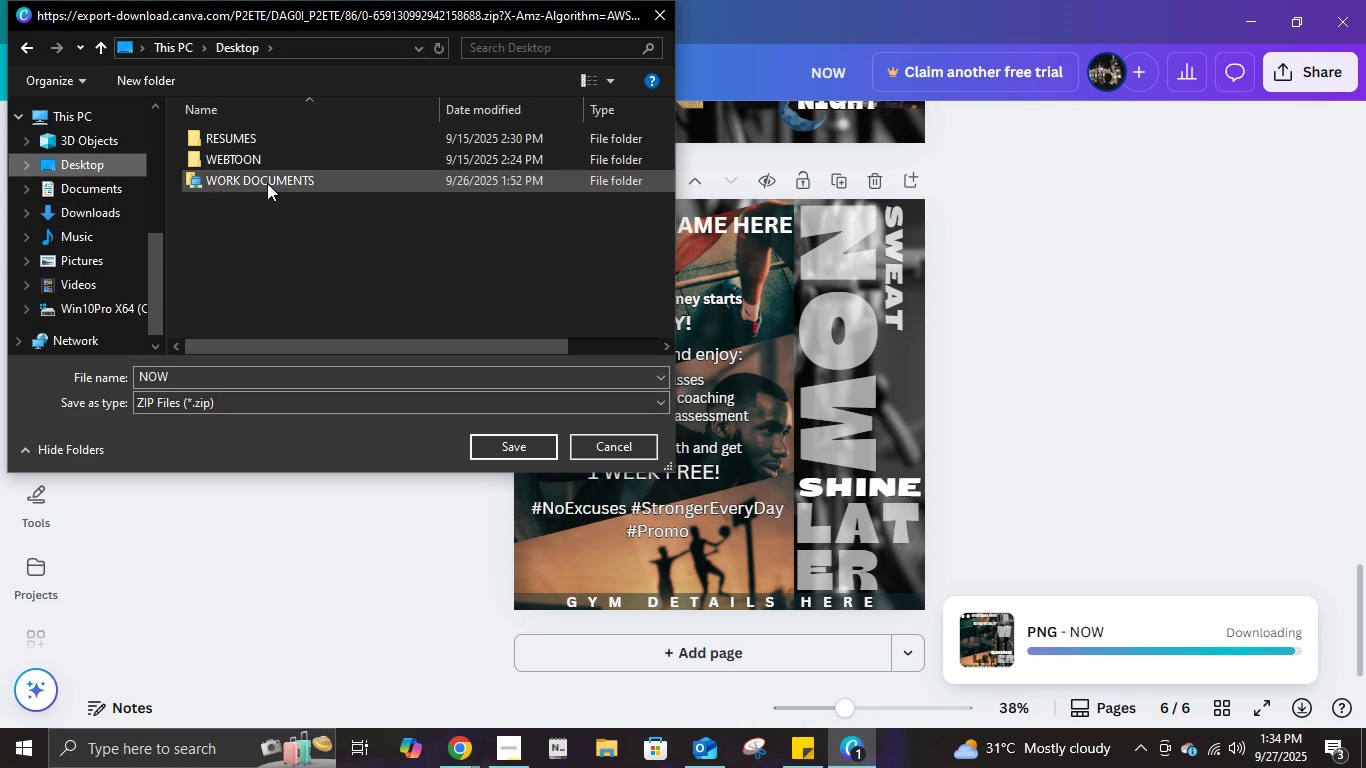 
double_click([267, 183])
 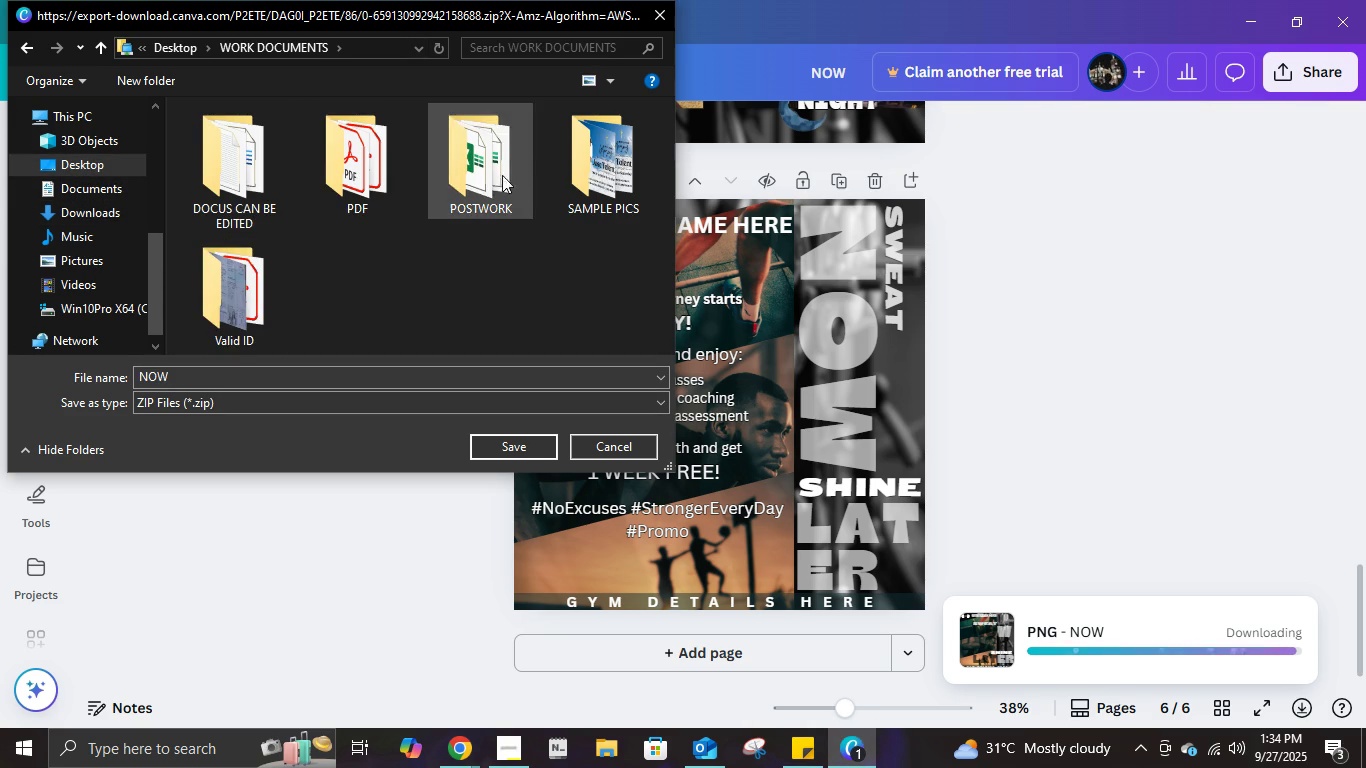 
double_click([491, 172])
 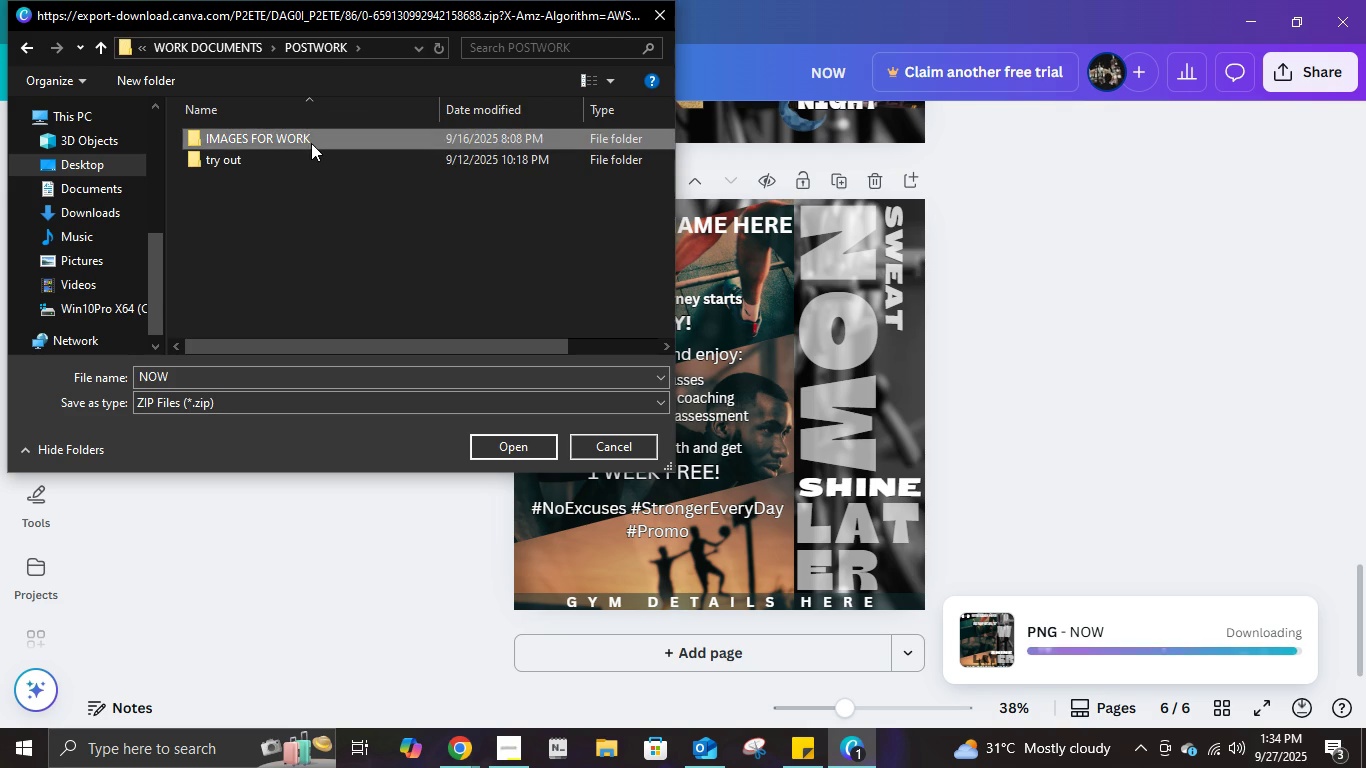 
double_click([311, 143])
 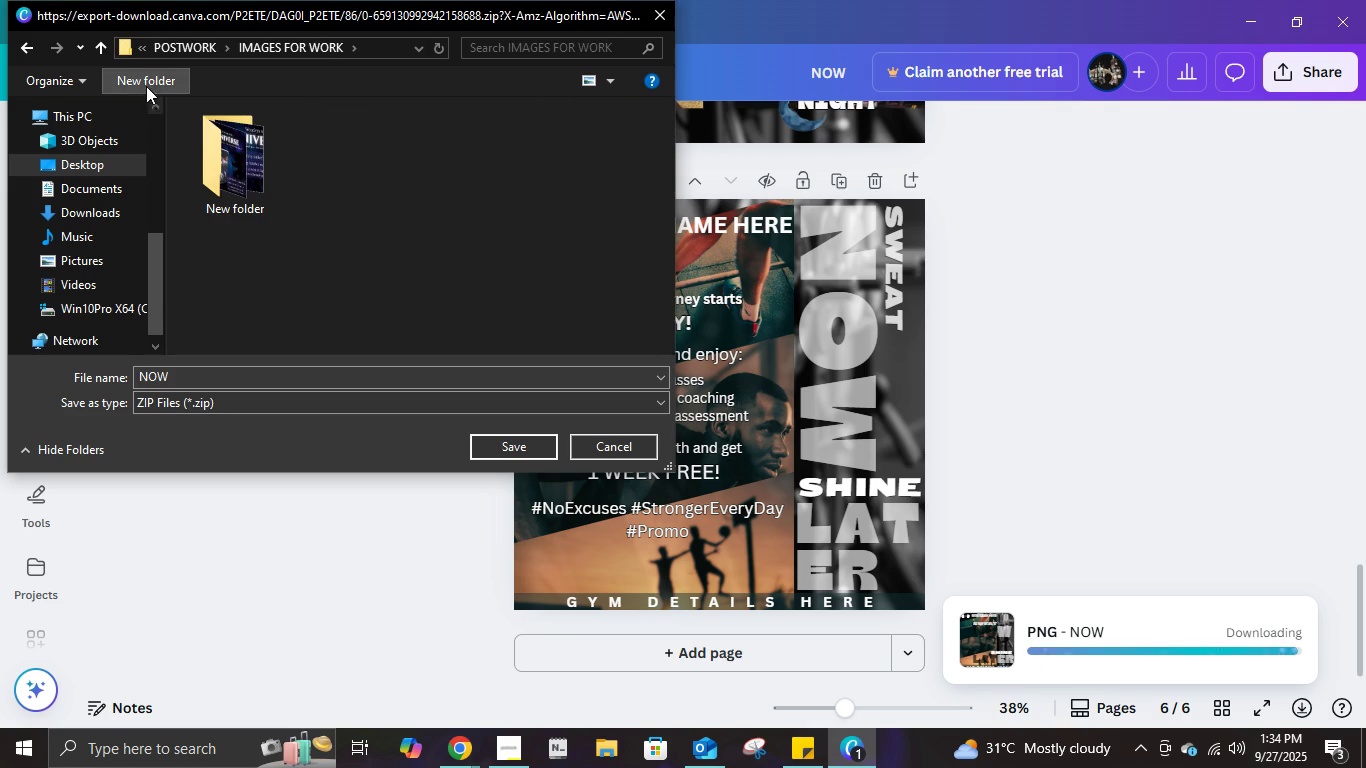 
left_click([145, 82])
 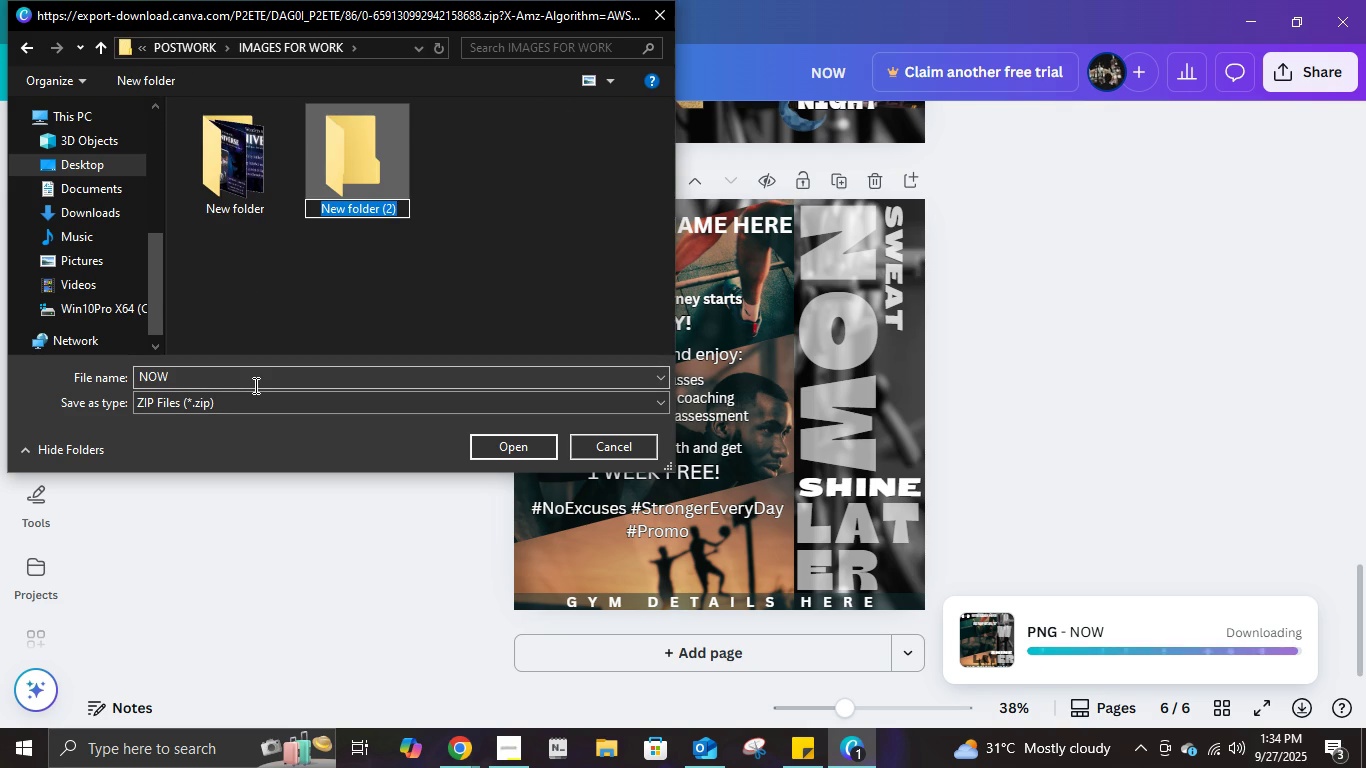 
left_click([254, 385])
 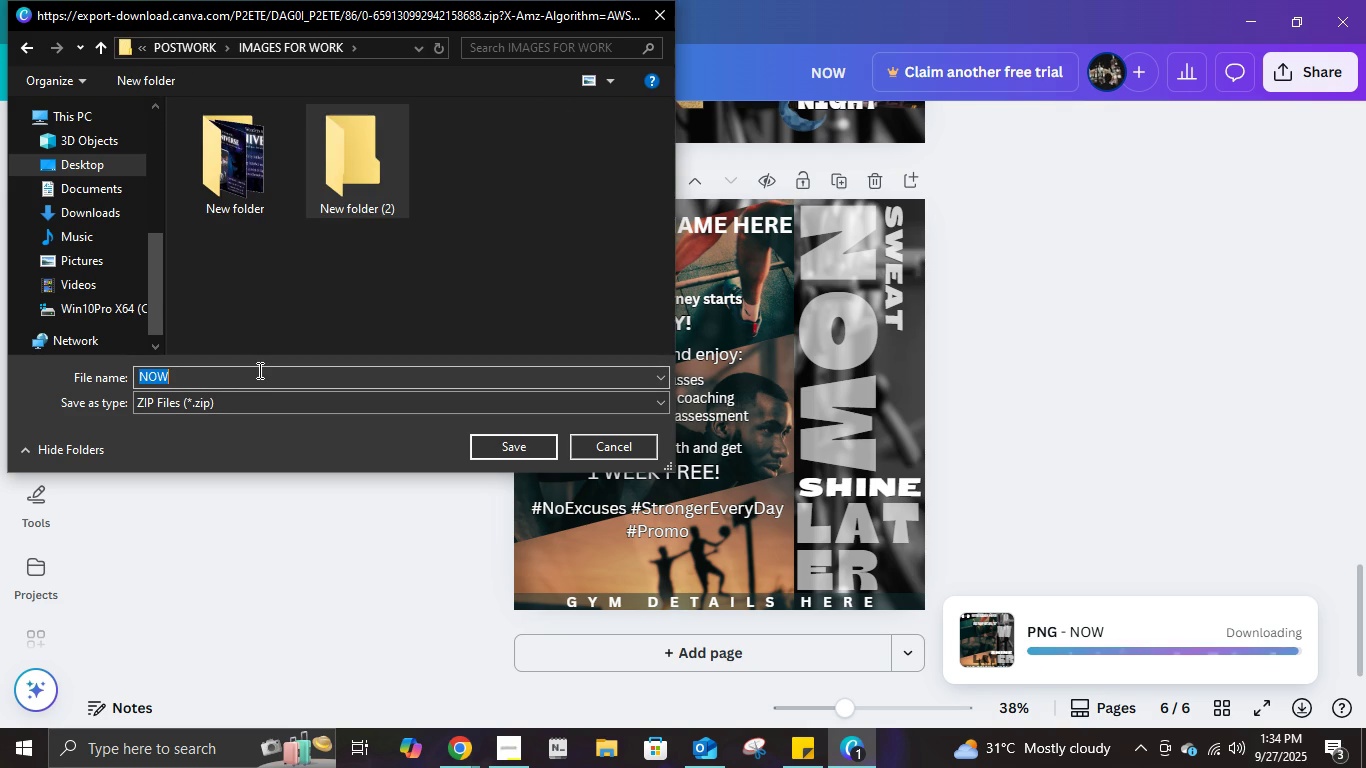 
left_click([258, 370])
 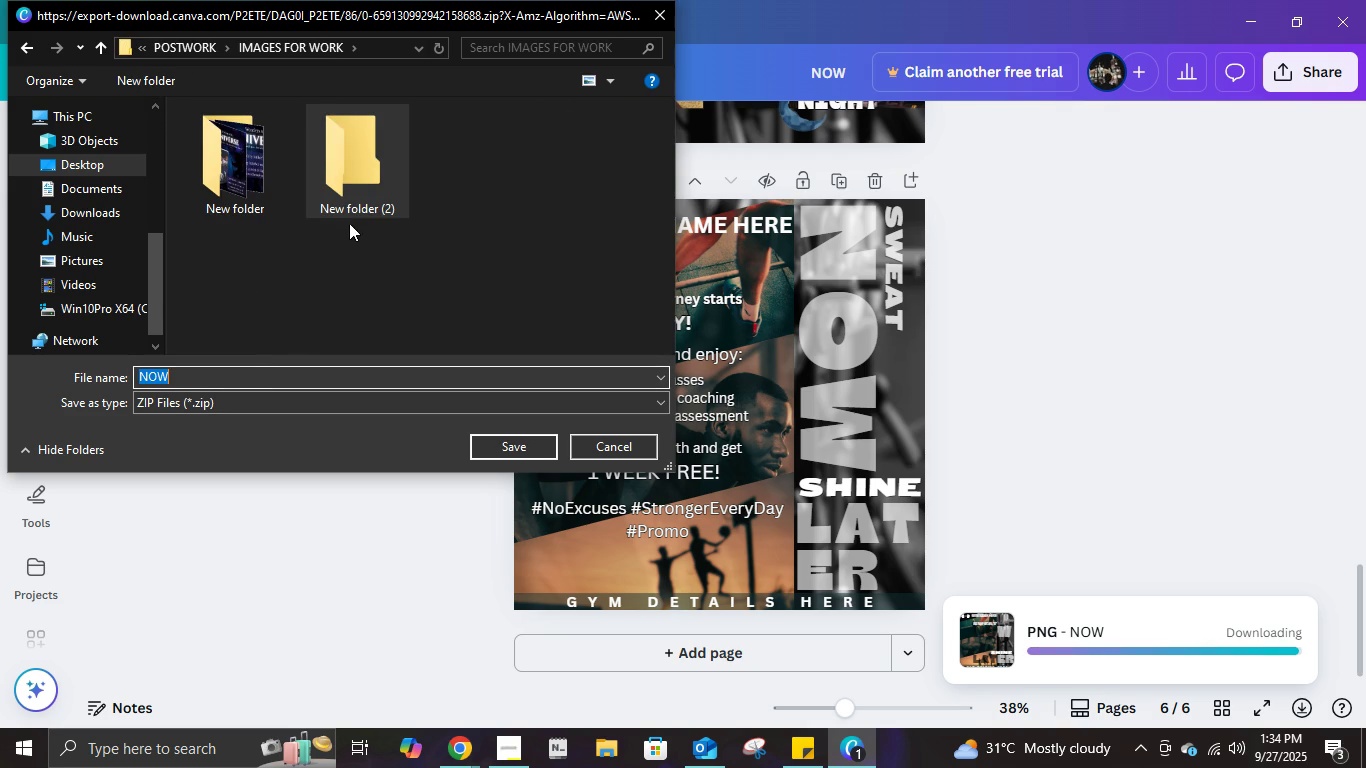 
left_click([350, 214])
 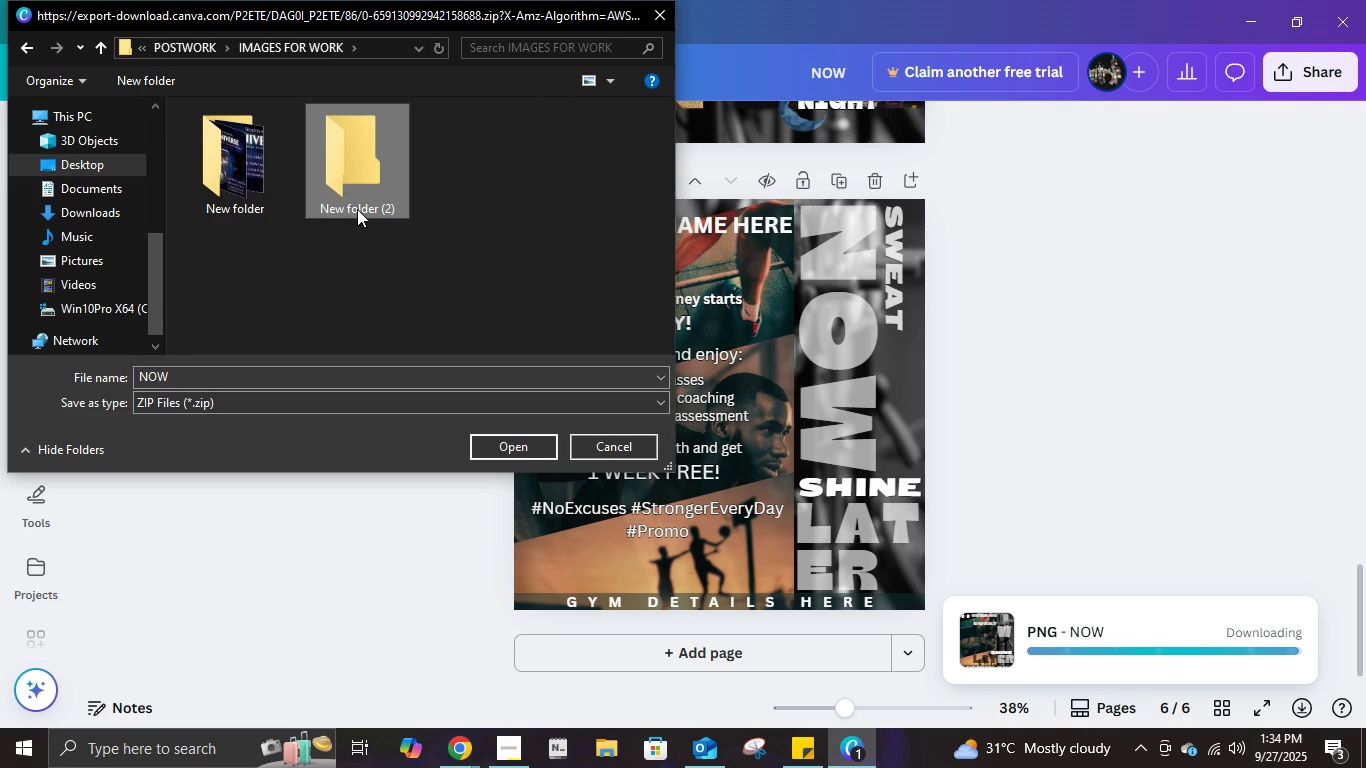 
left_click([357, 209])
 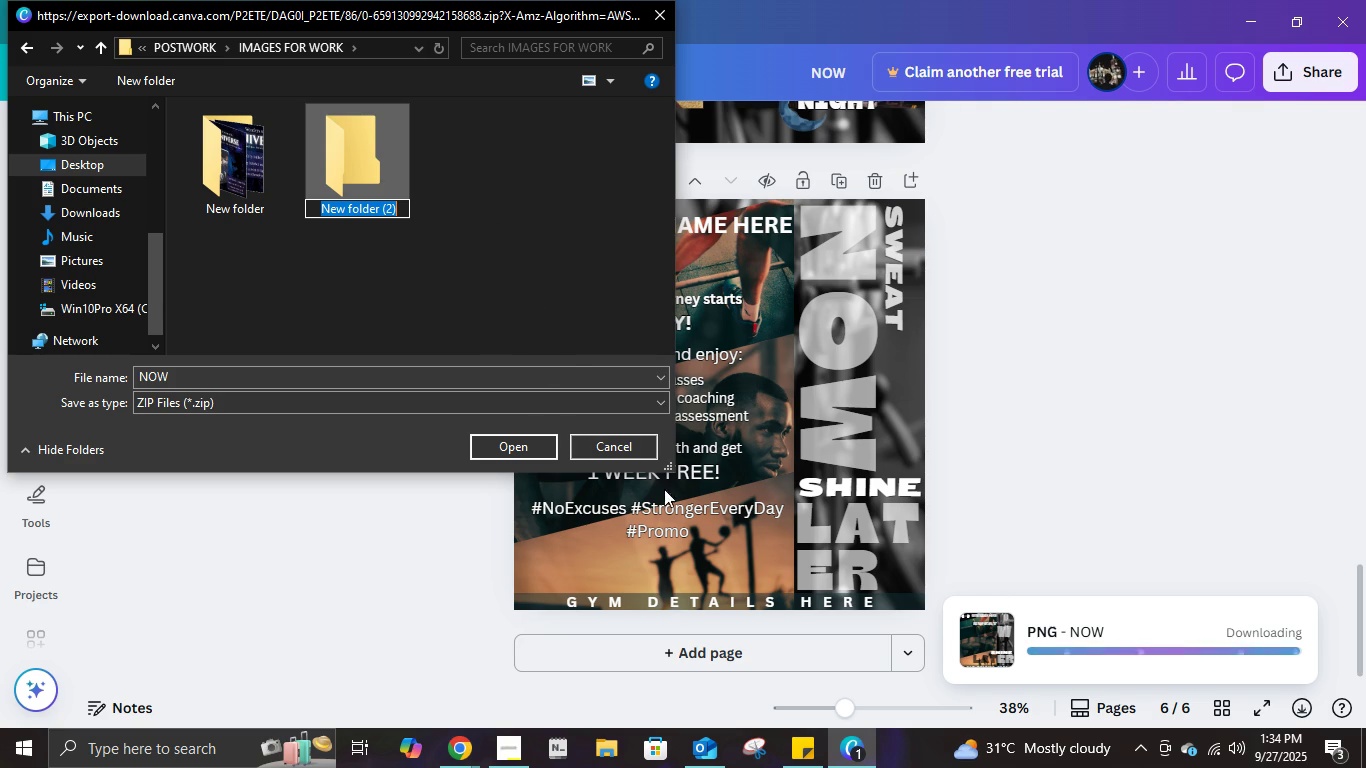 
wait(22.93)
 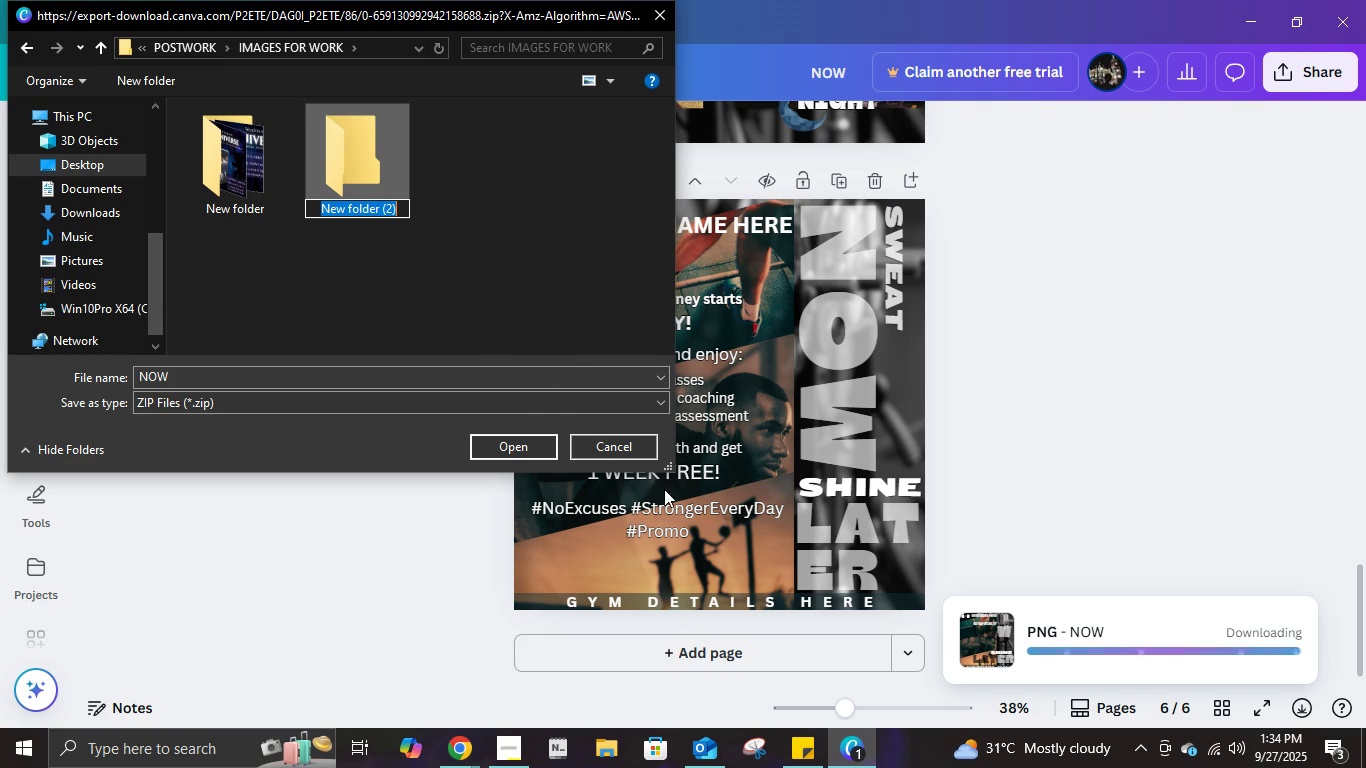 
type(Dynamic Social Mewda)
key(Backspace)
key(Backspace)
key(Backspace)
type(dia Kit)
key(Backspace)
key(Backspace)
key(Backspace)
type(Toolkit)